 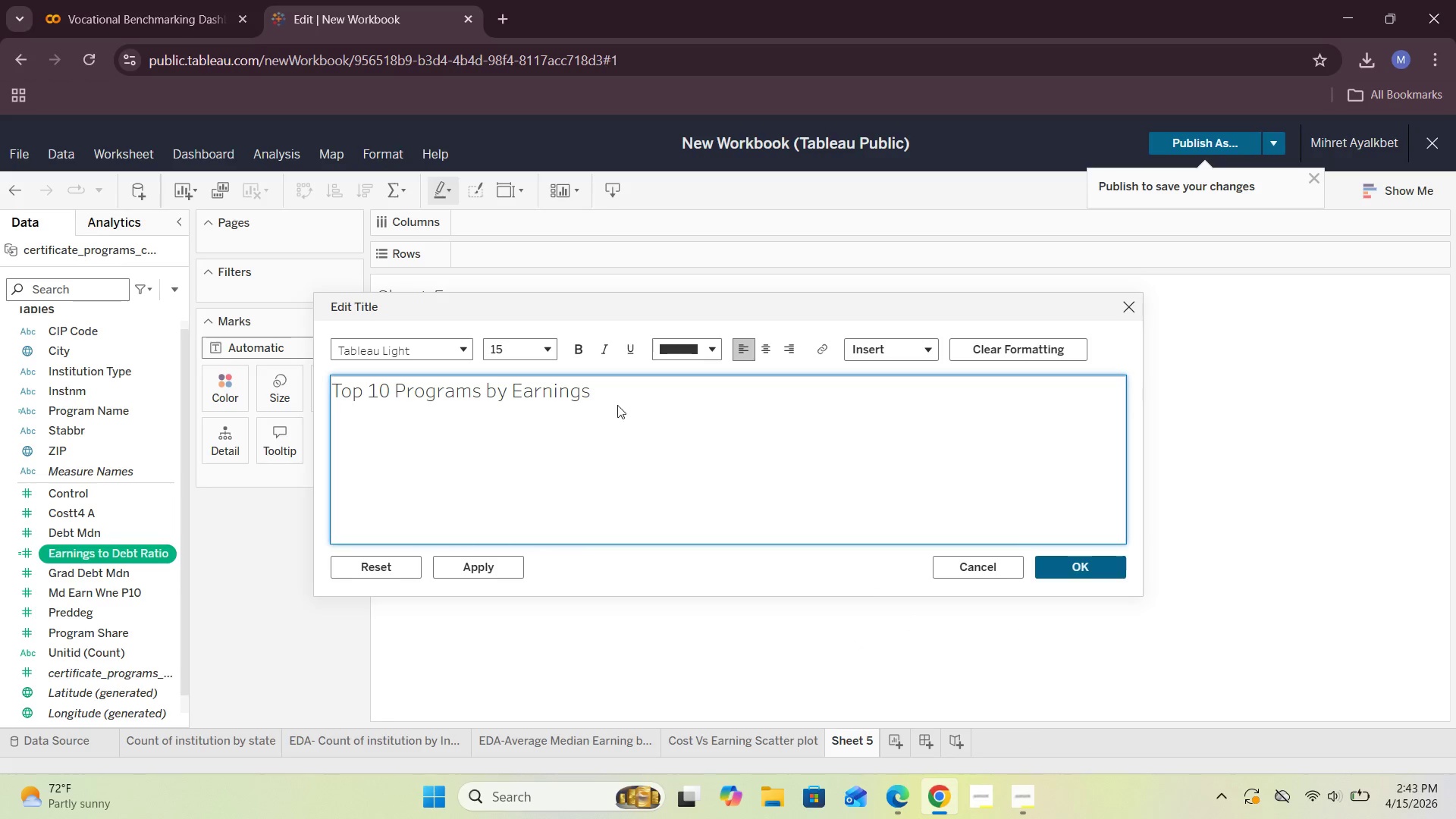 
hold_key(key=O, duration=0.33)
 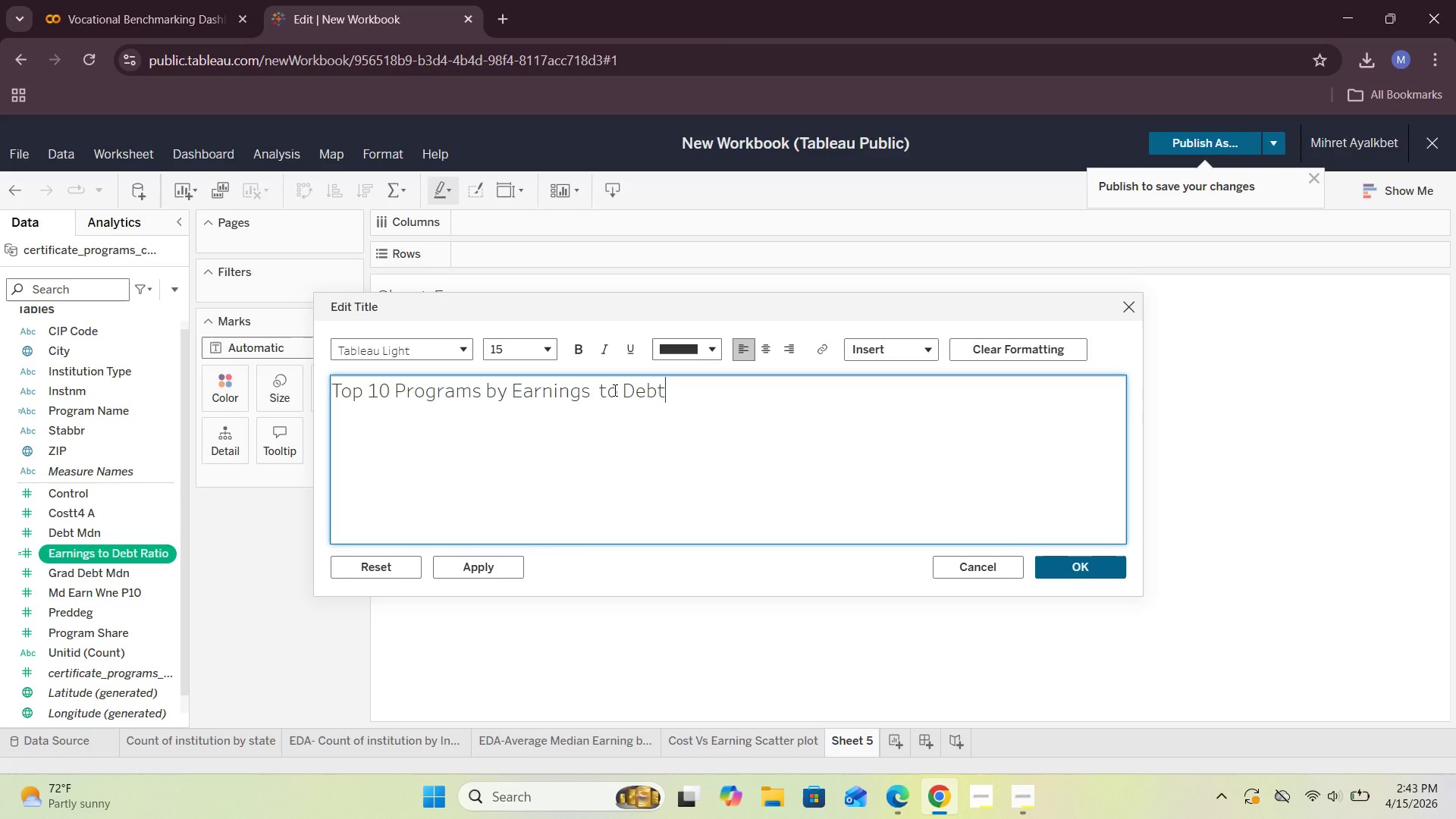 
wait(7.88)
 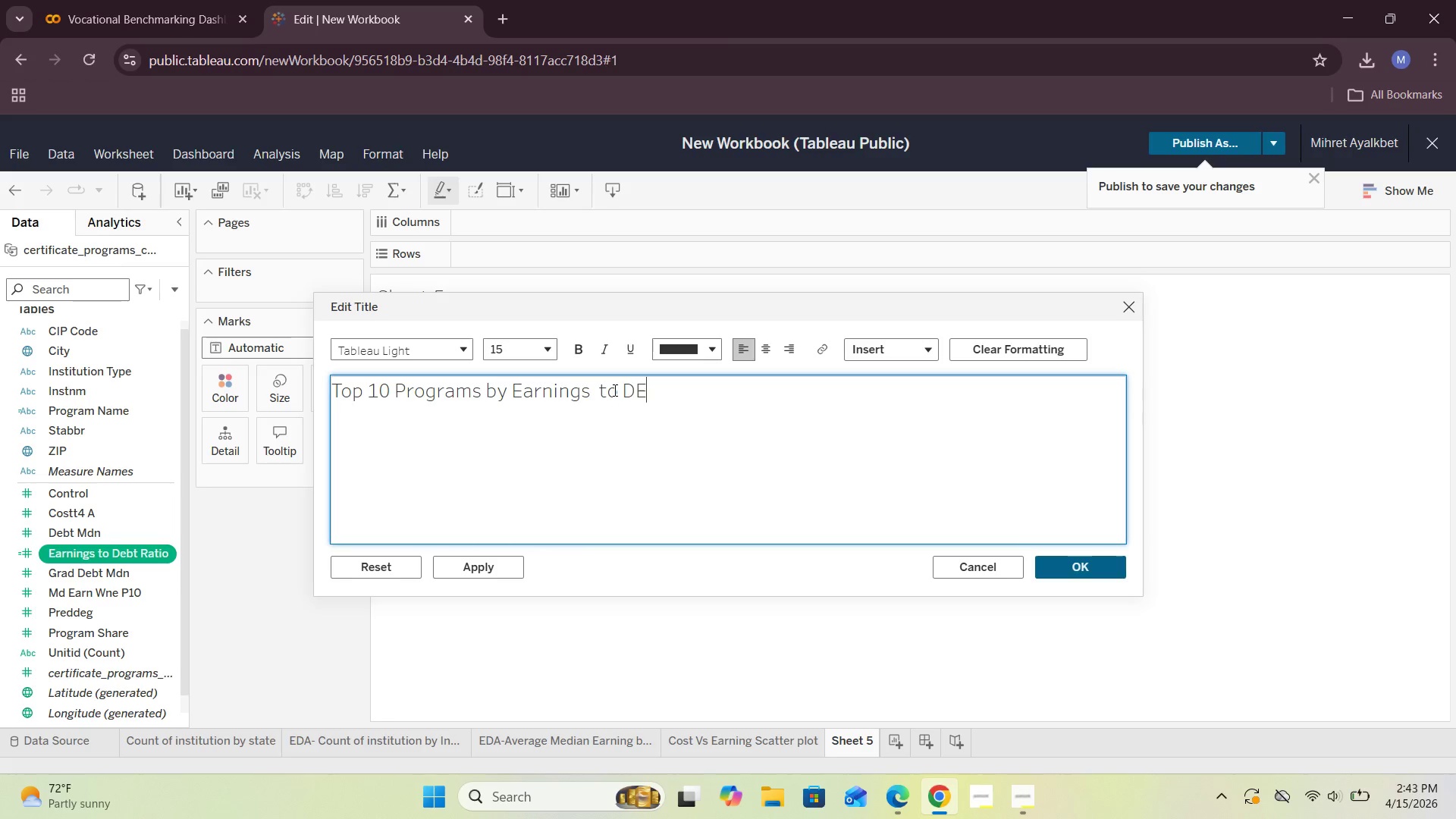 
left_click_drag(start_coordinate=[676, 391], to_coordinate=[285, 384])
 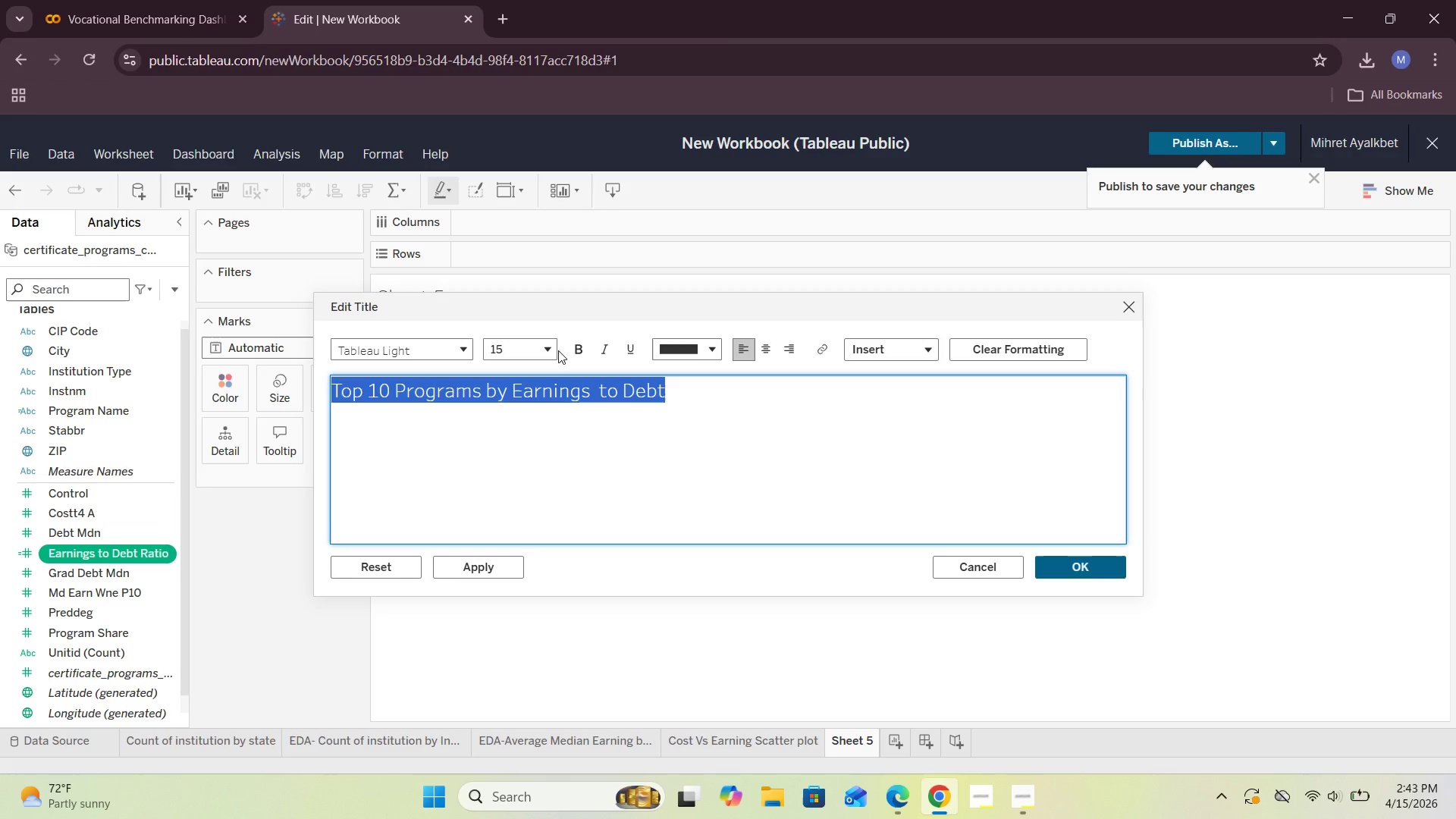 
left_click([554, 348])
 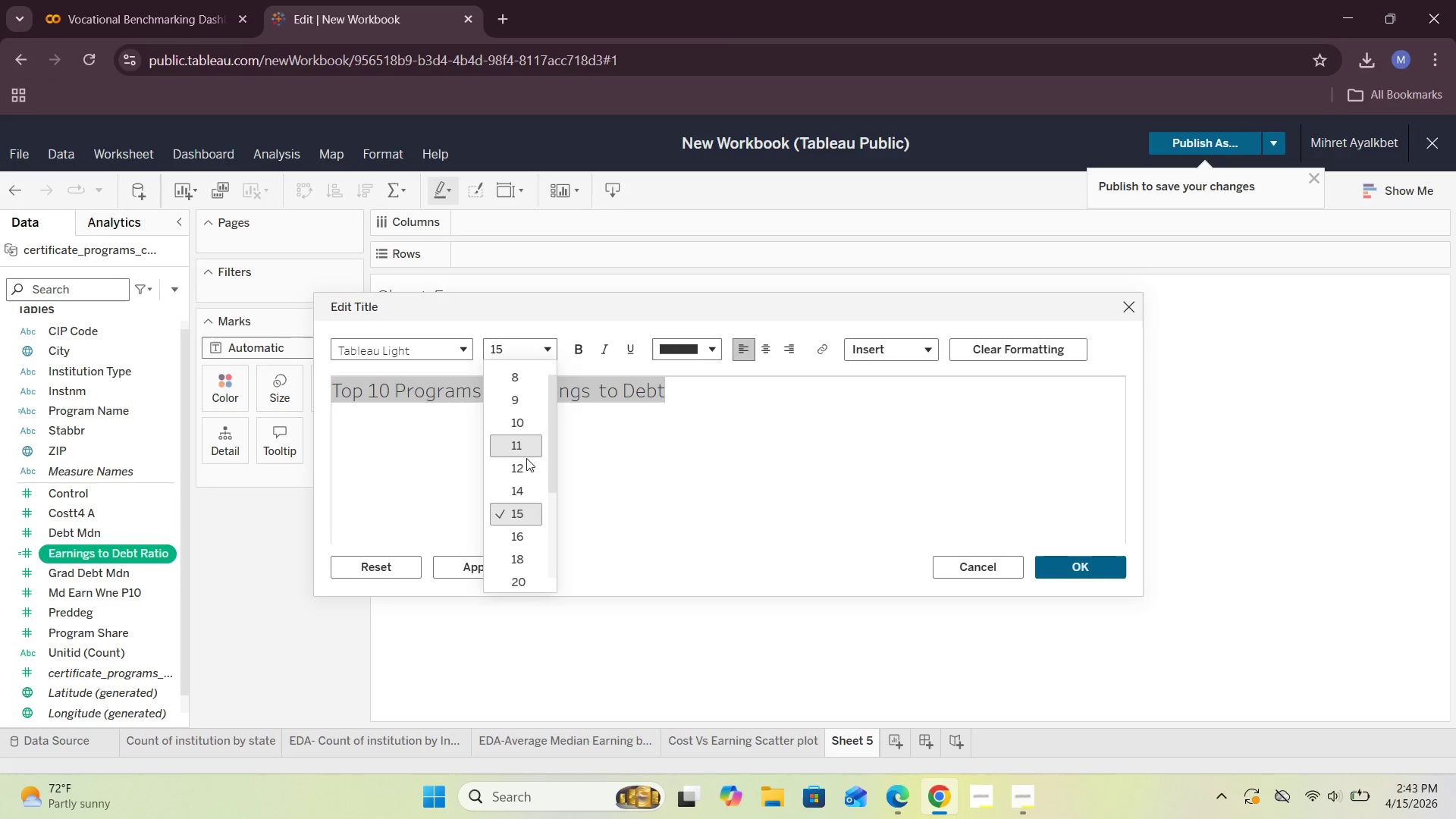 
left_click([518, 491])
 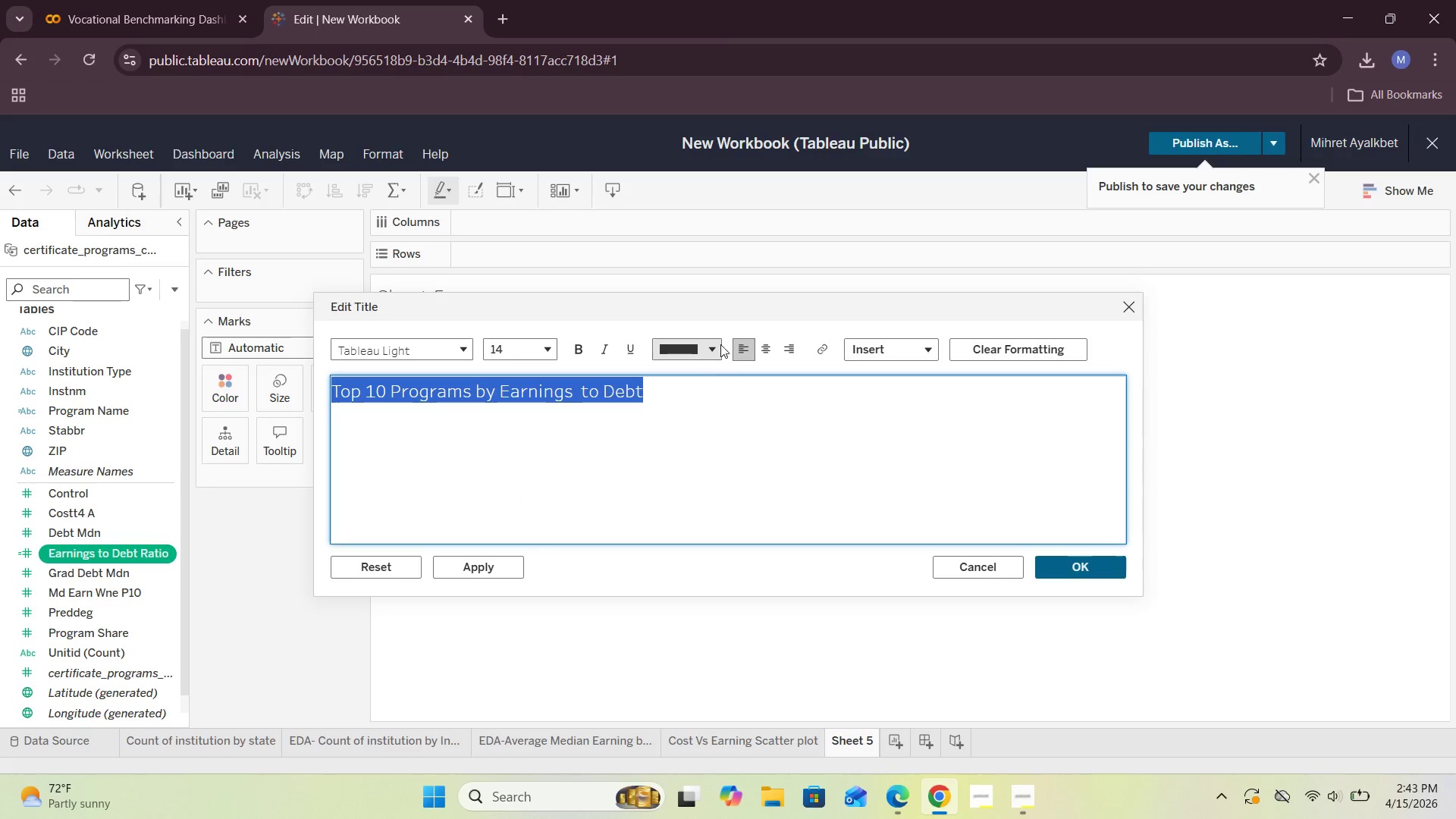 
left_click([712, 347])
 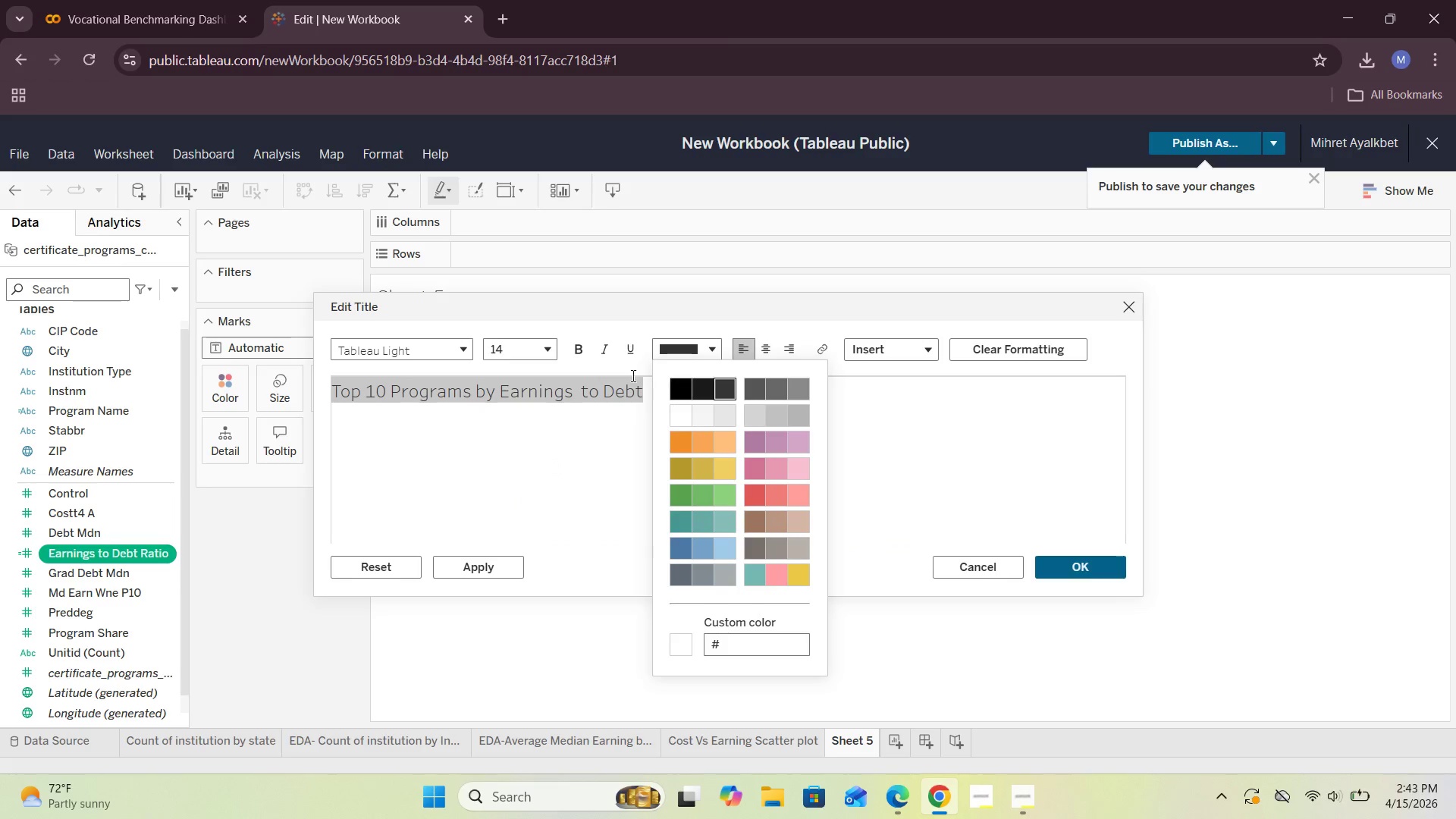 
left_click([573, 345])
 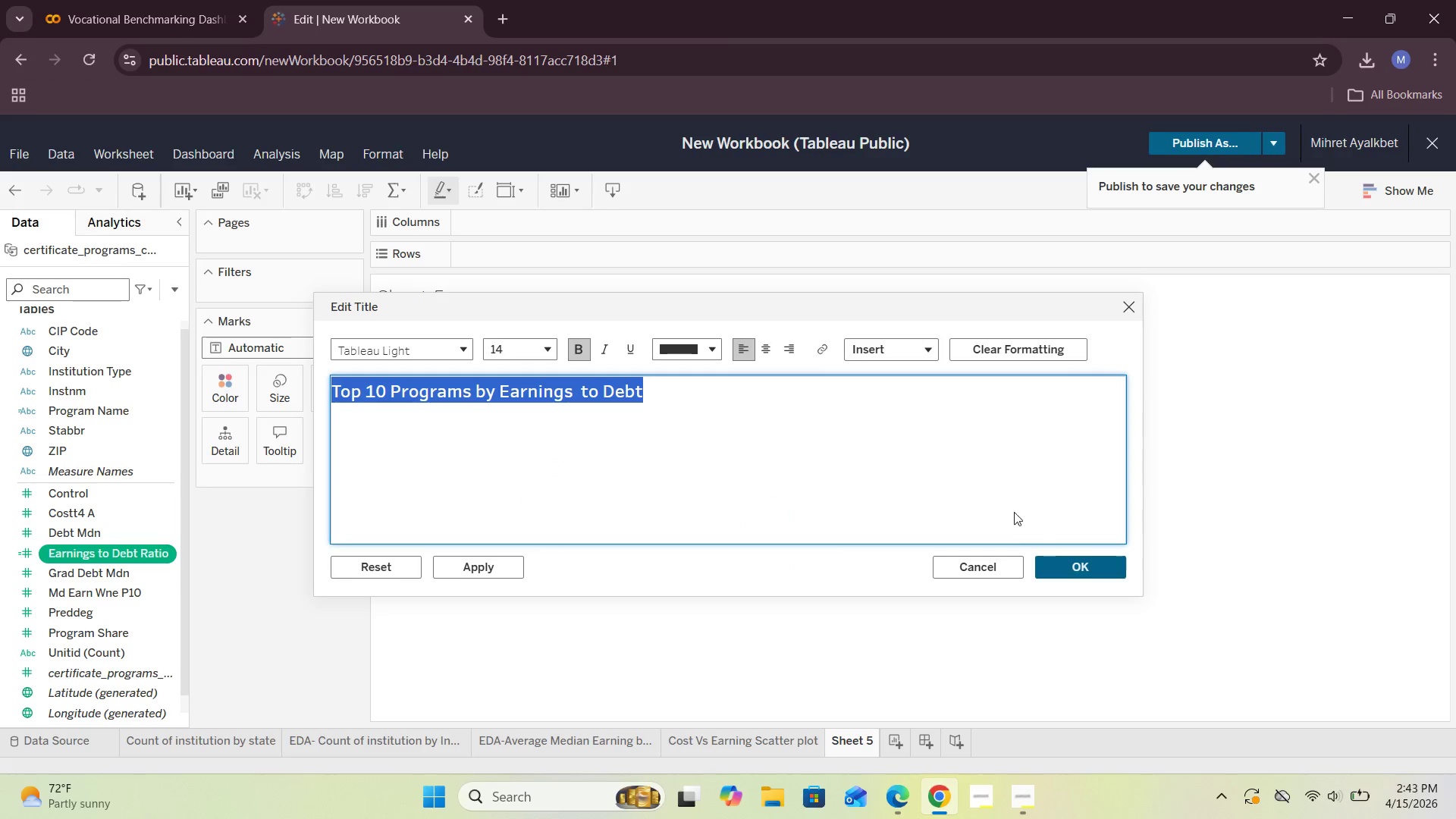 
left_click([1065, 568])
 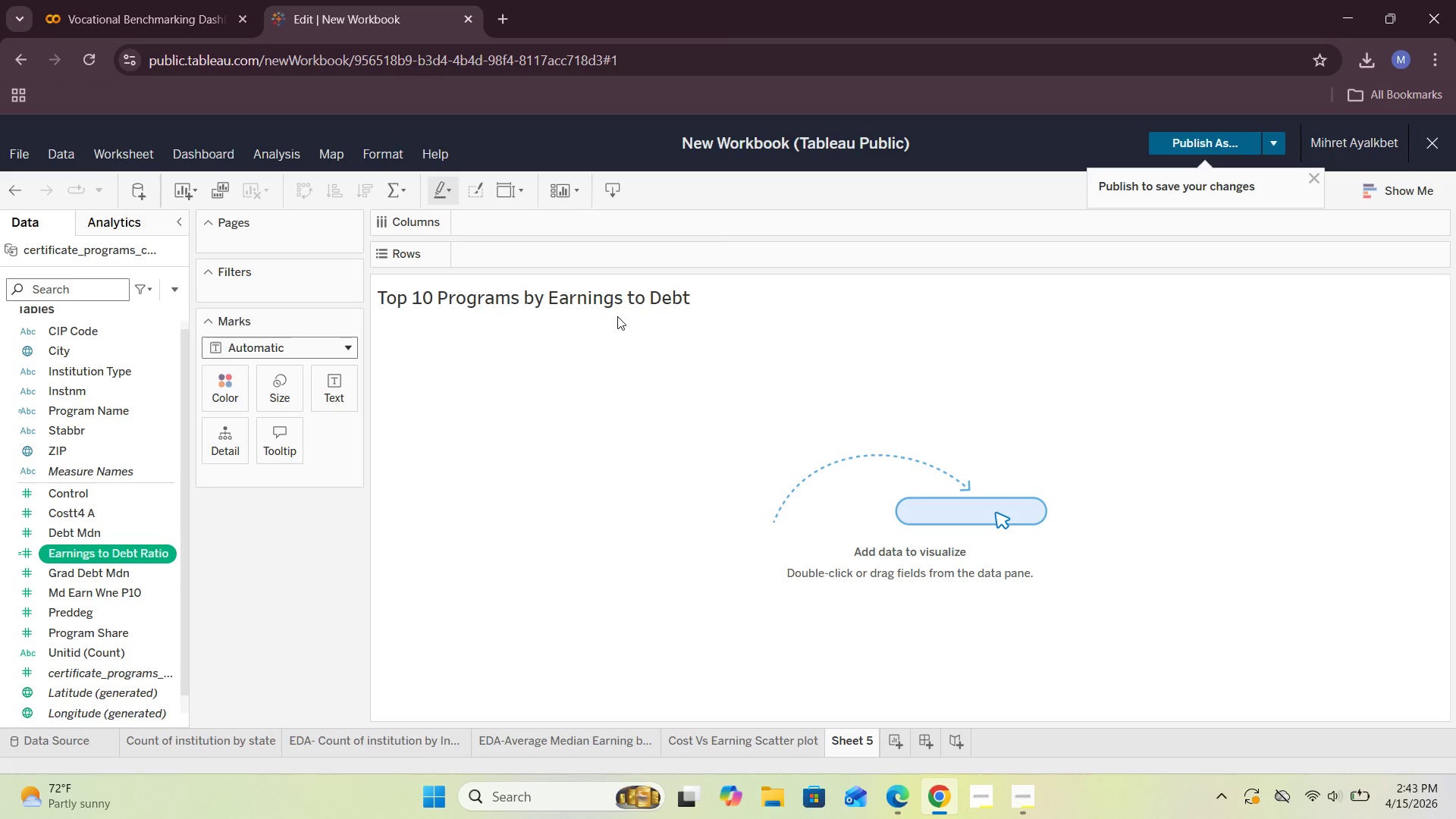 
double_click([617, 306])
 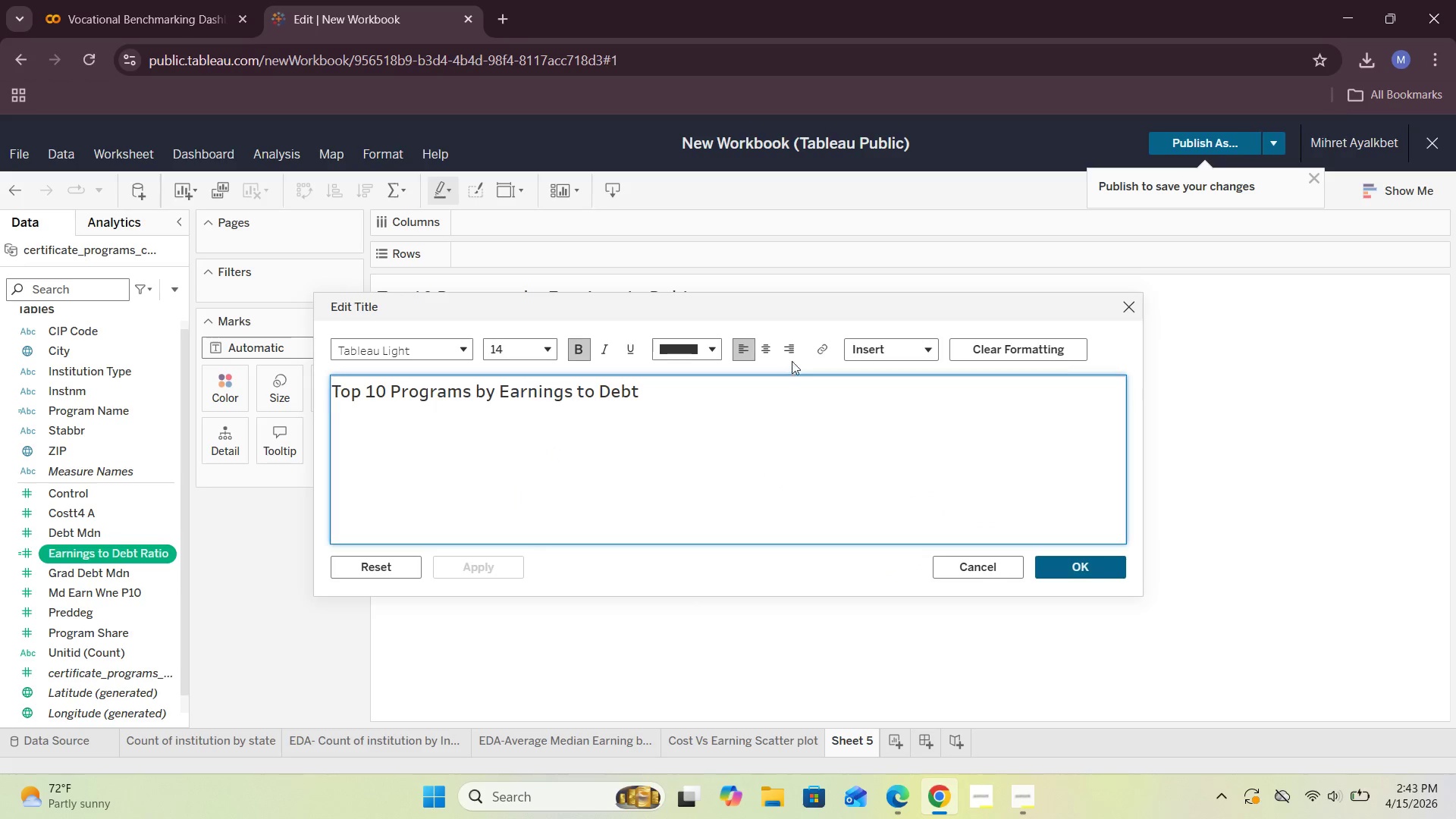 
left_click([767, 352])
 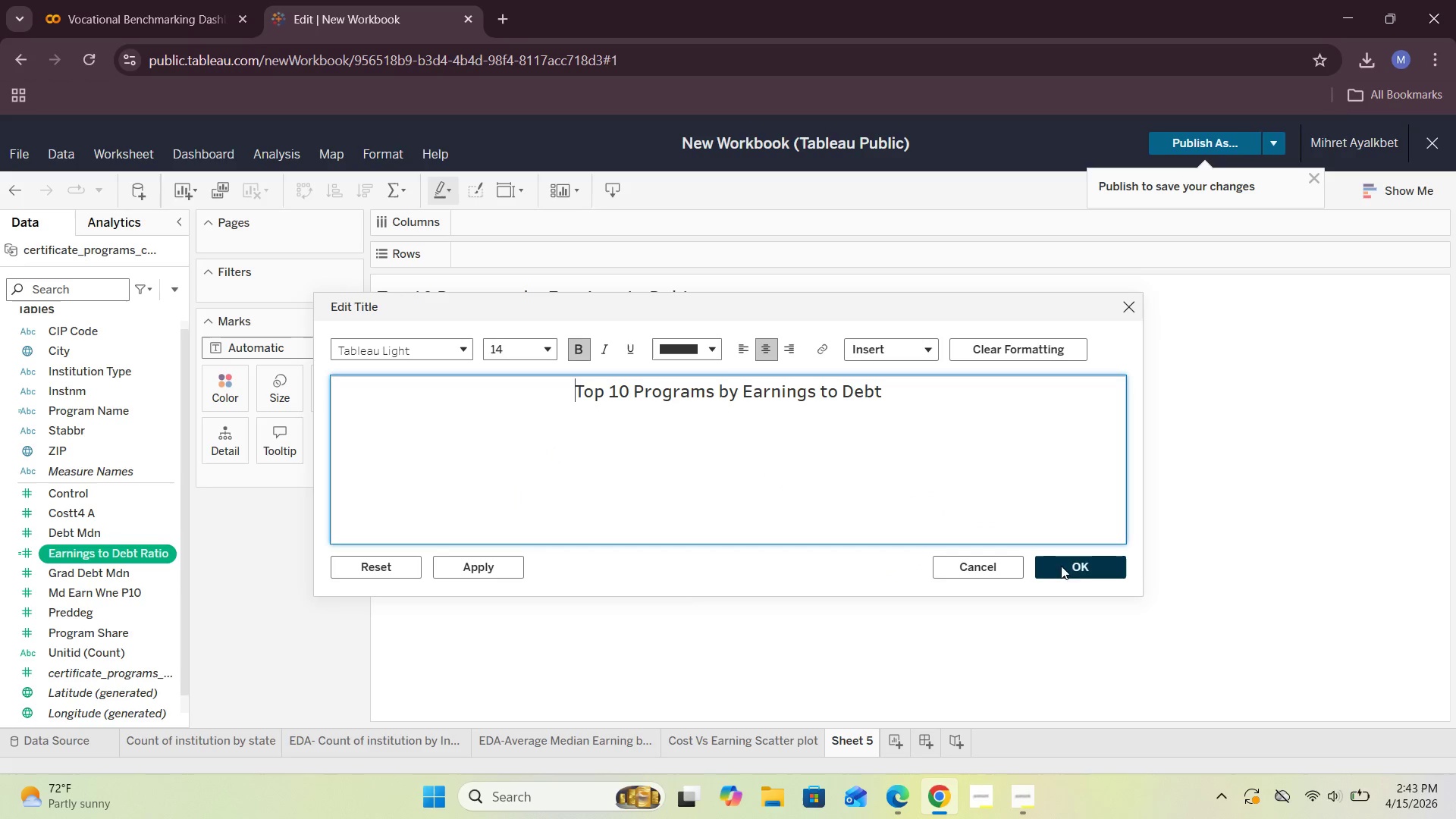 
left_click([1067, 566])
 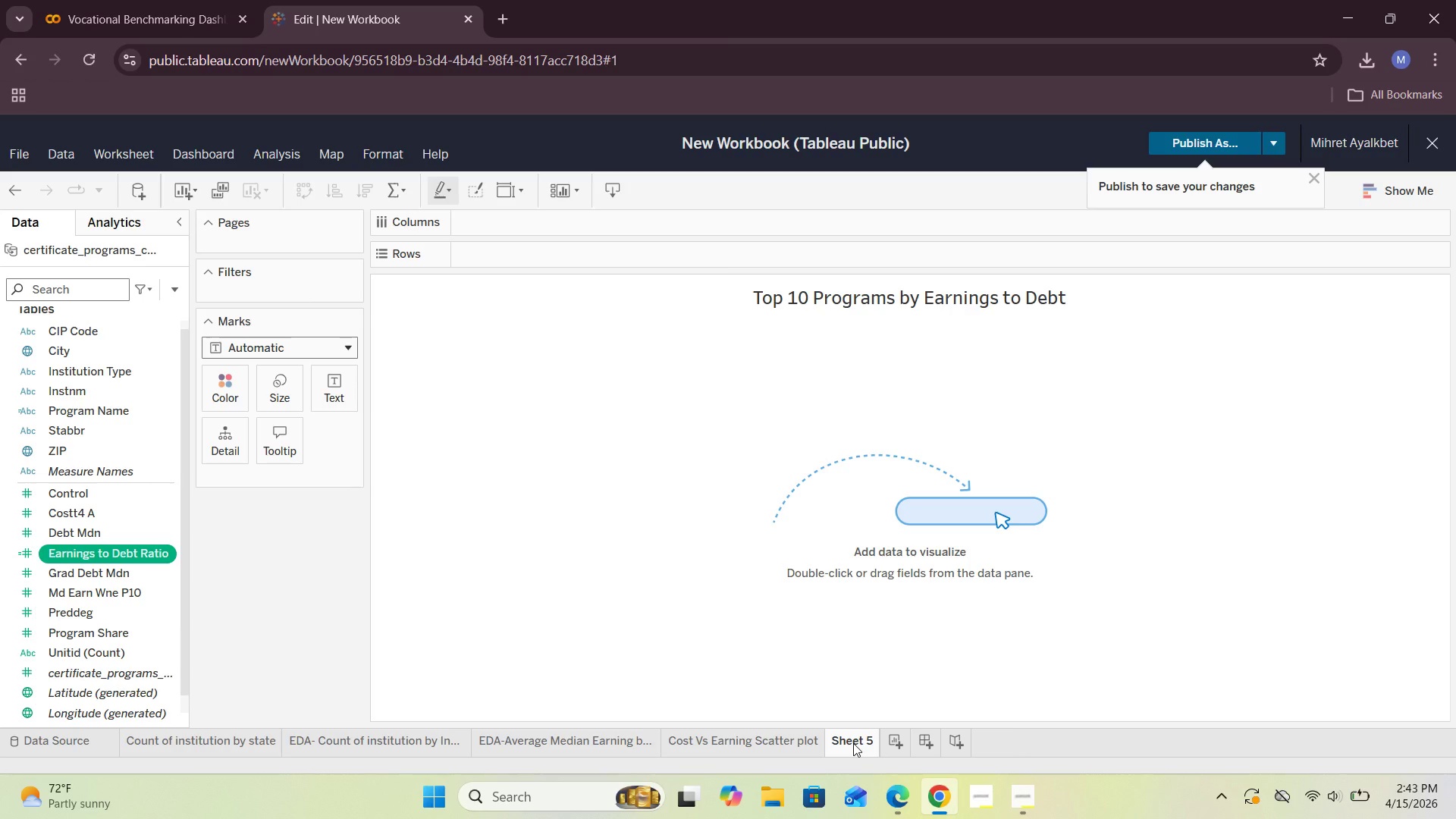 
double_click([853, 743])
 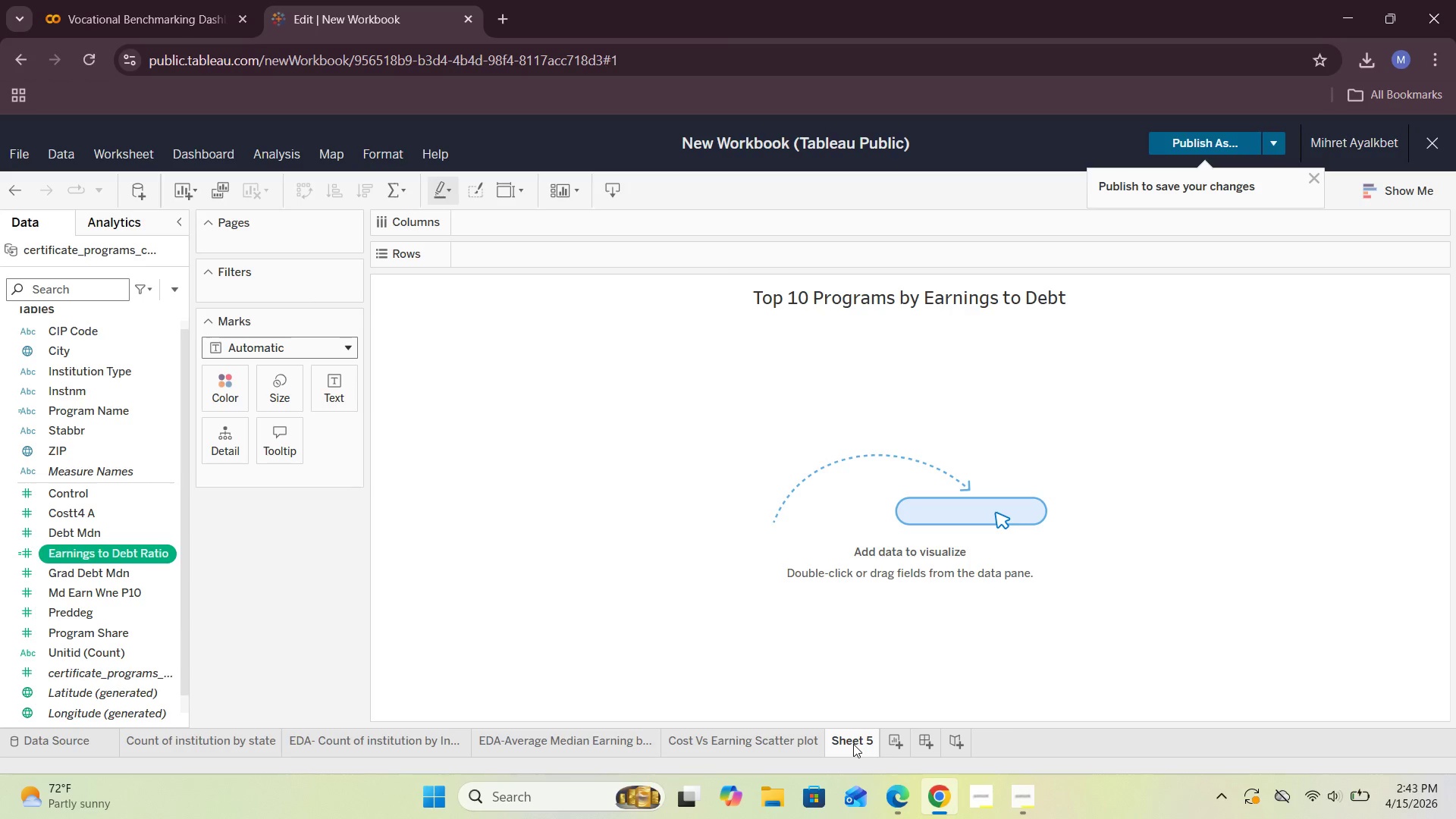 
double_click([853, 744])
 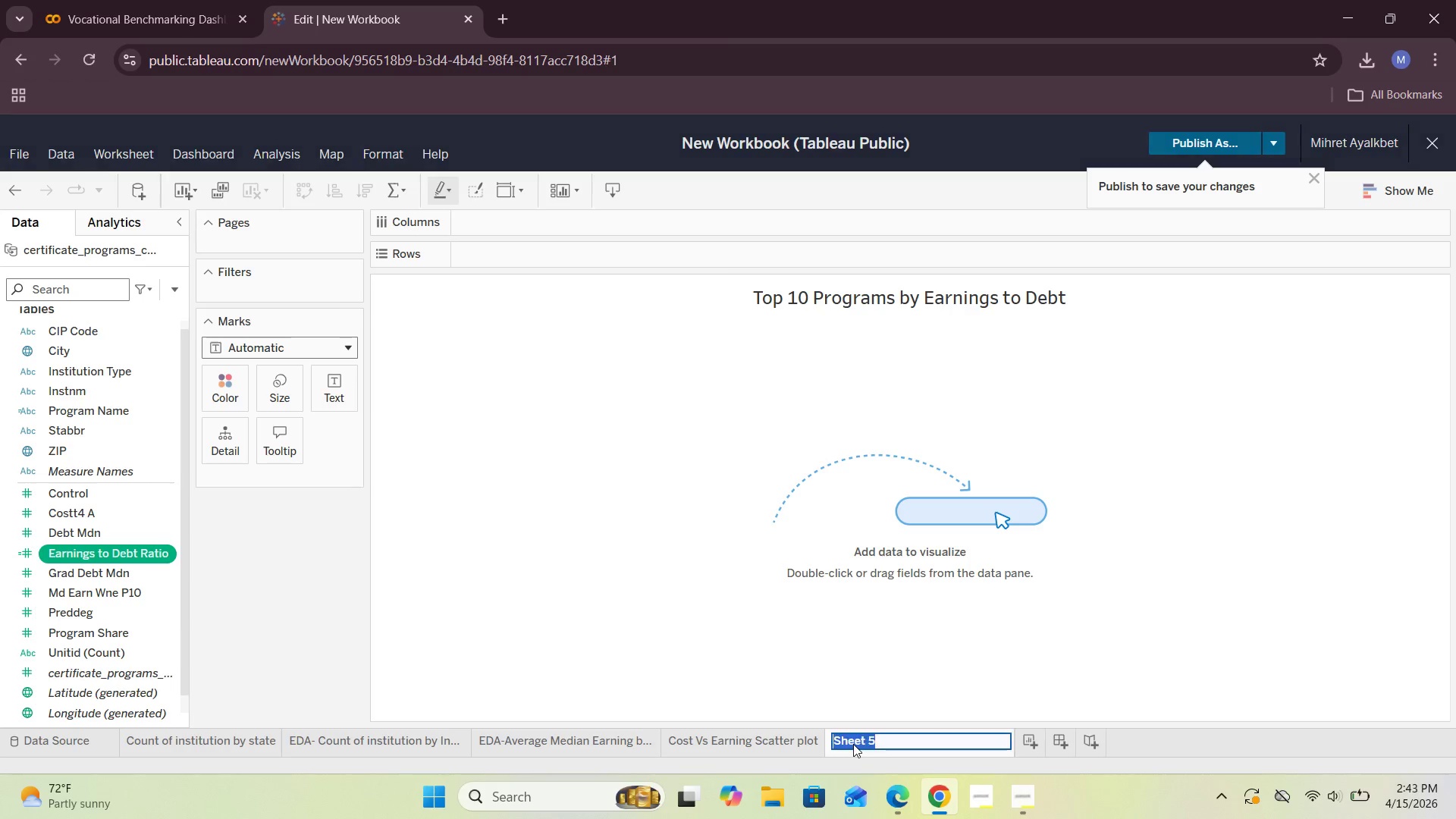 
triple_click([853, 744])
 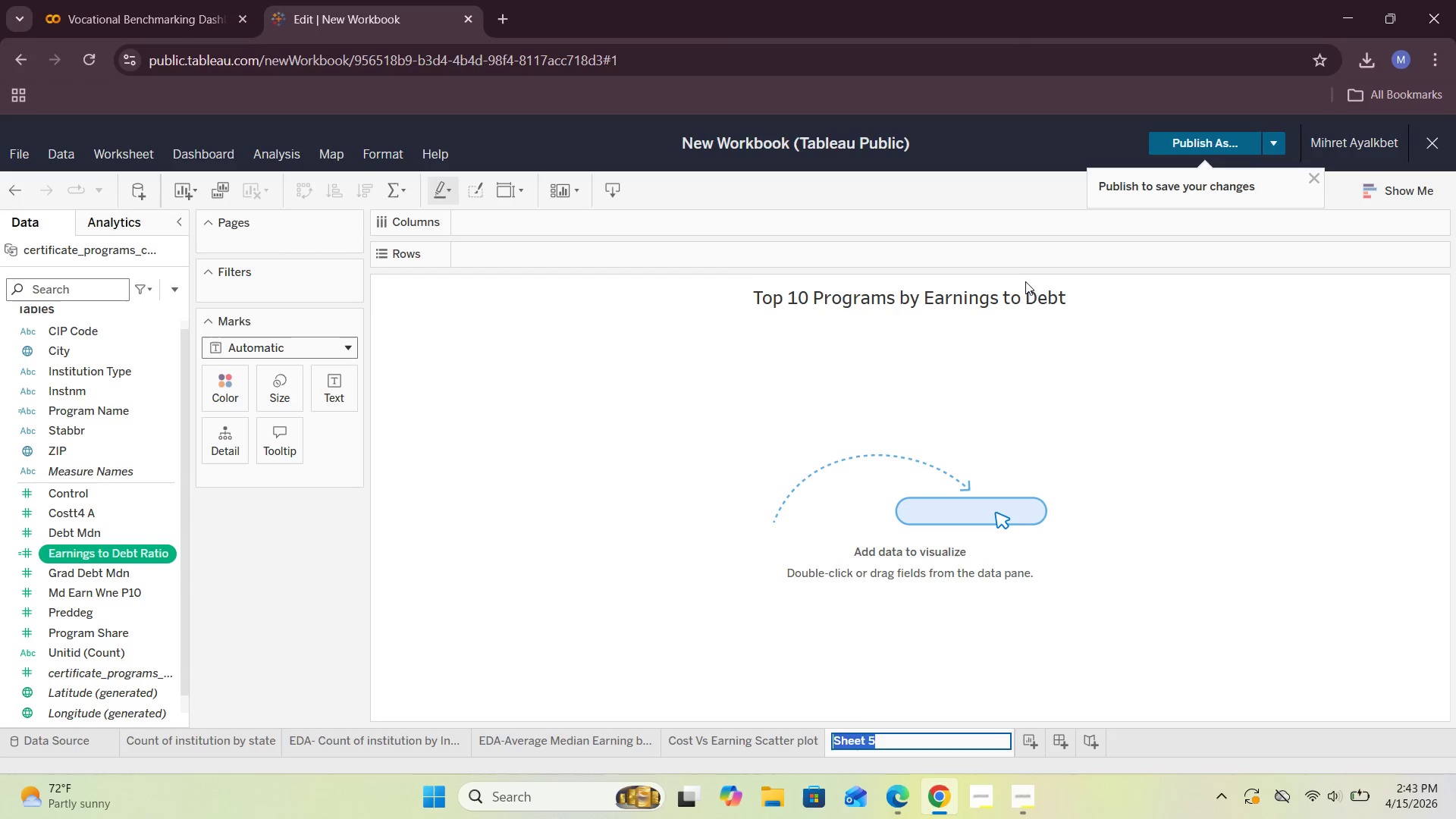 
double_click([1021, 287])
 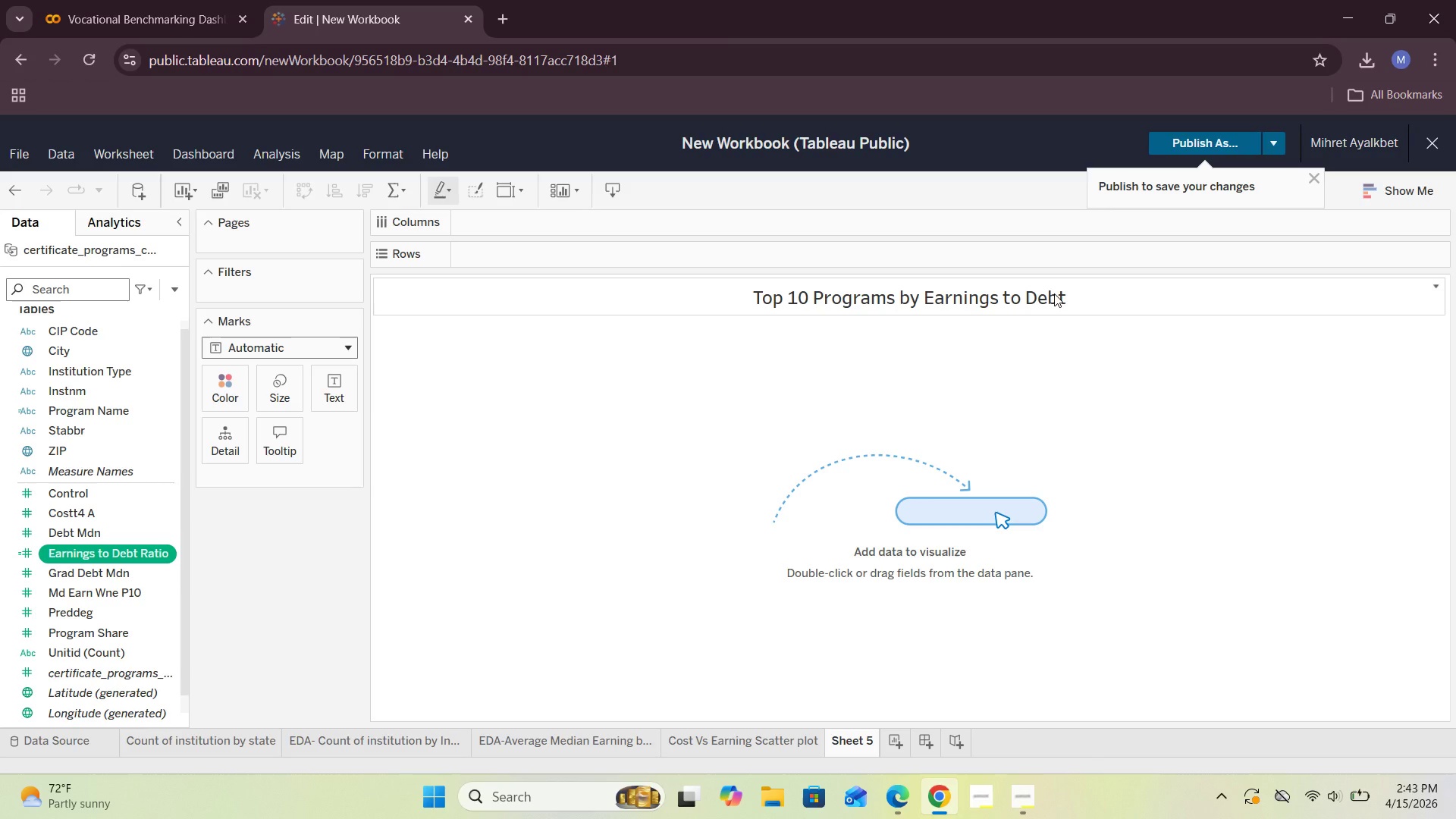 
double_click([1054, 293])
 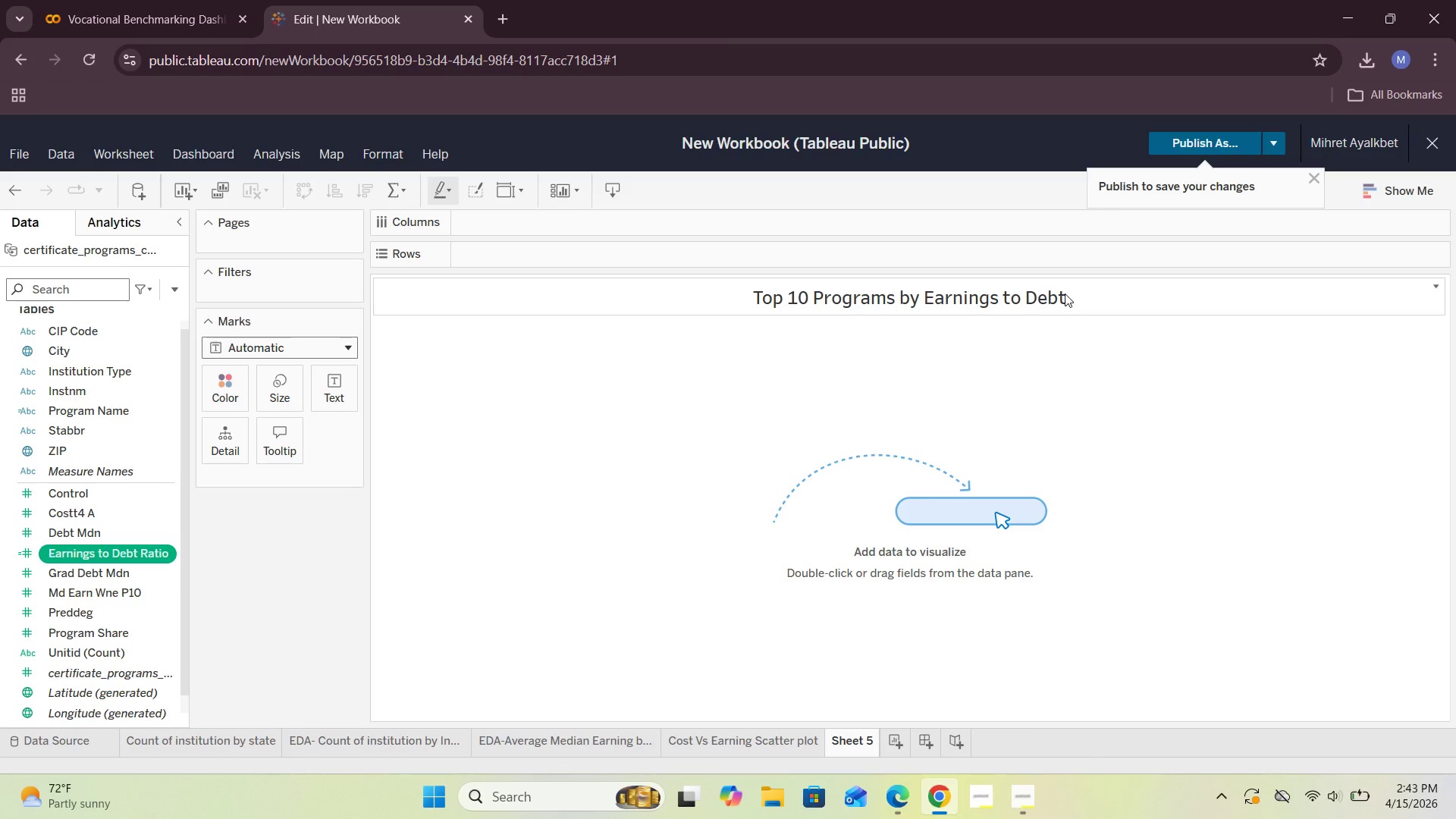 
left_click_drag(start_coordinate=[1065, 293], to_coordinate=[788, 303])
 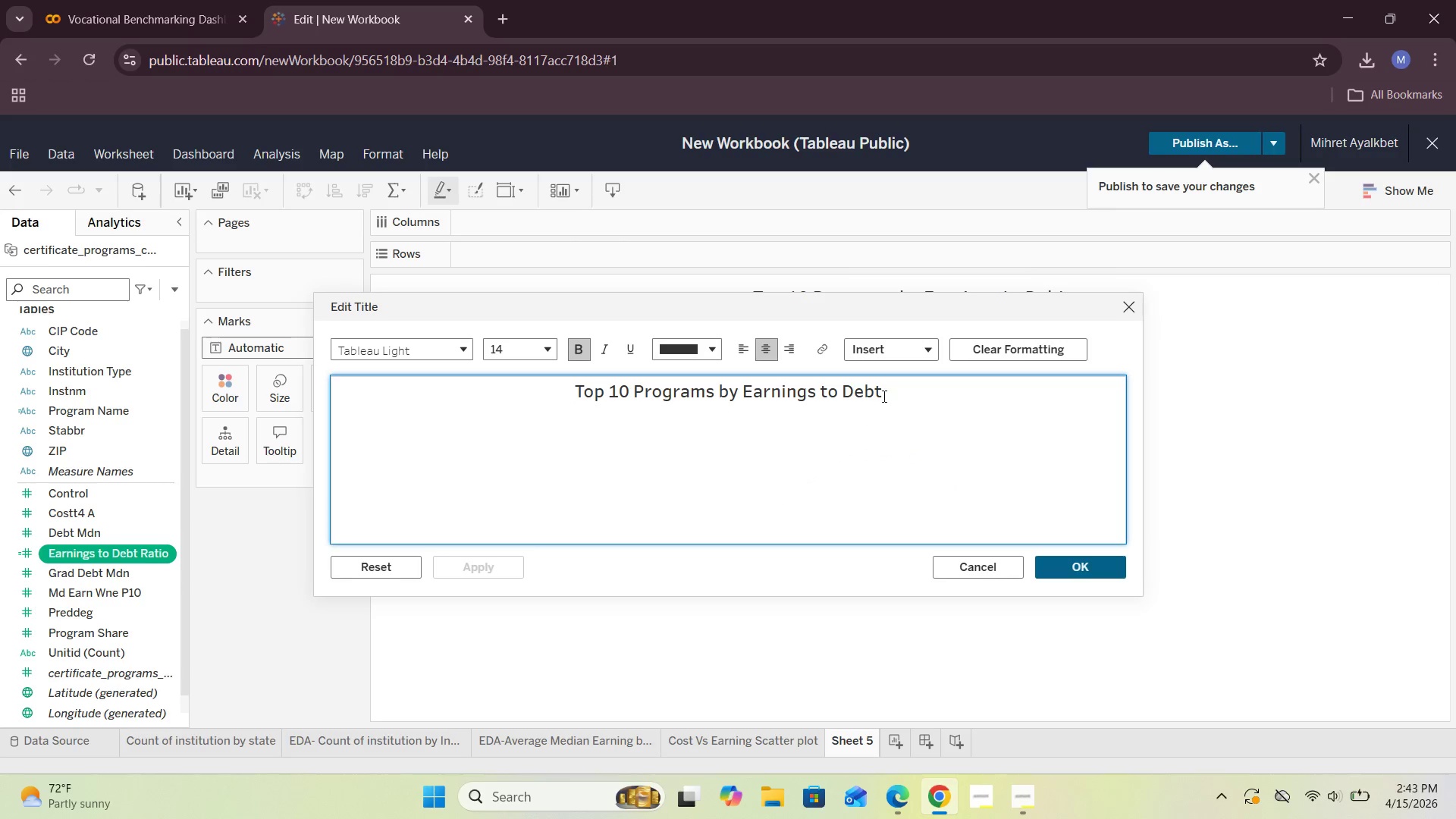 
left_click_drag(start_coordinate=[889, 388], to_coordinate=[504, 390])
 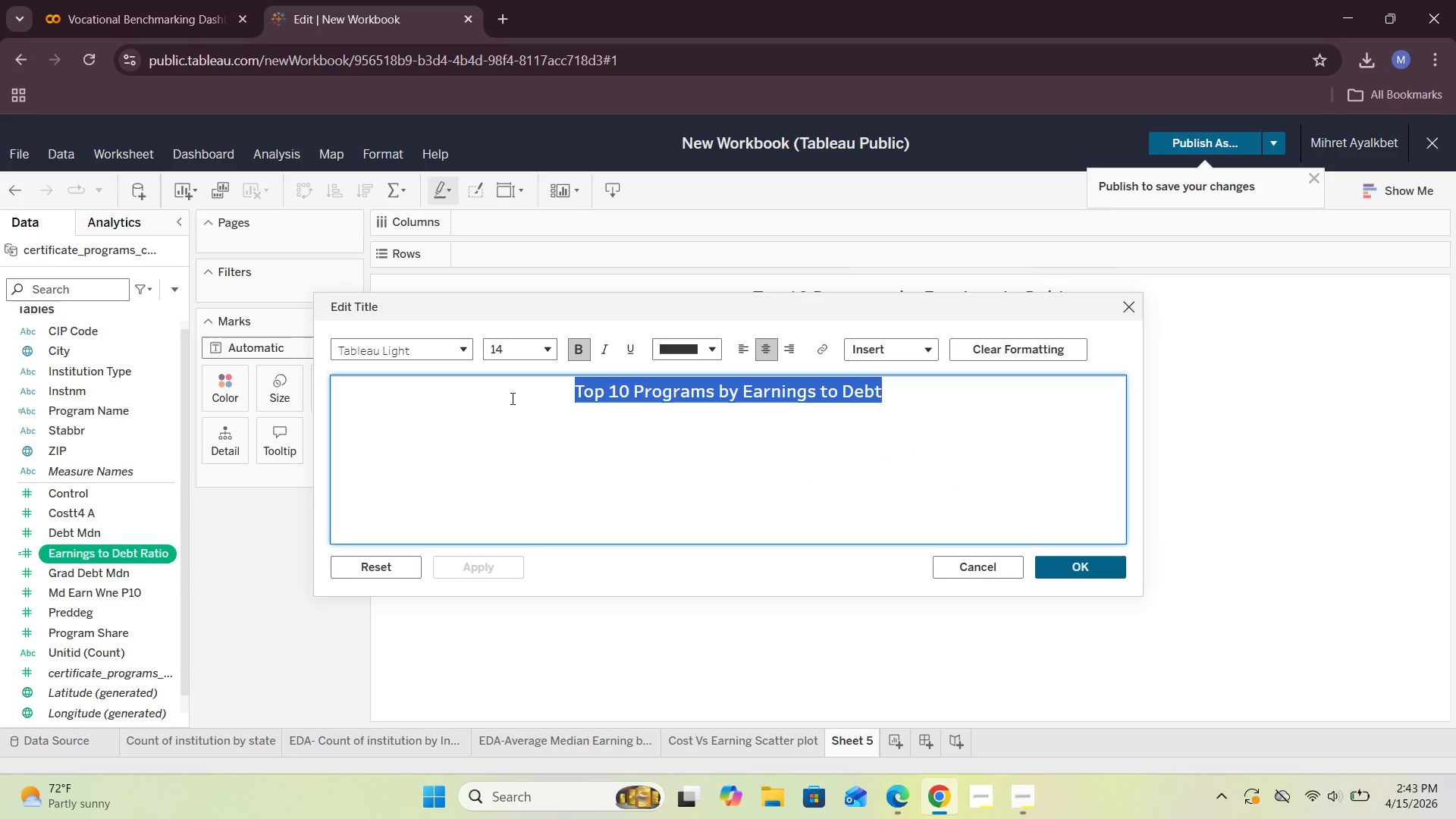 
key(Control+C)
 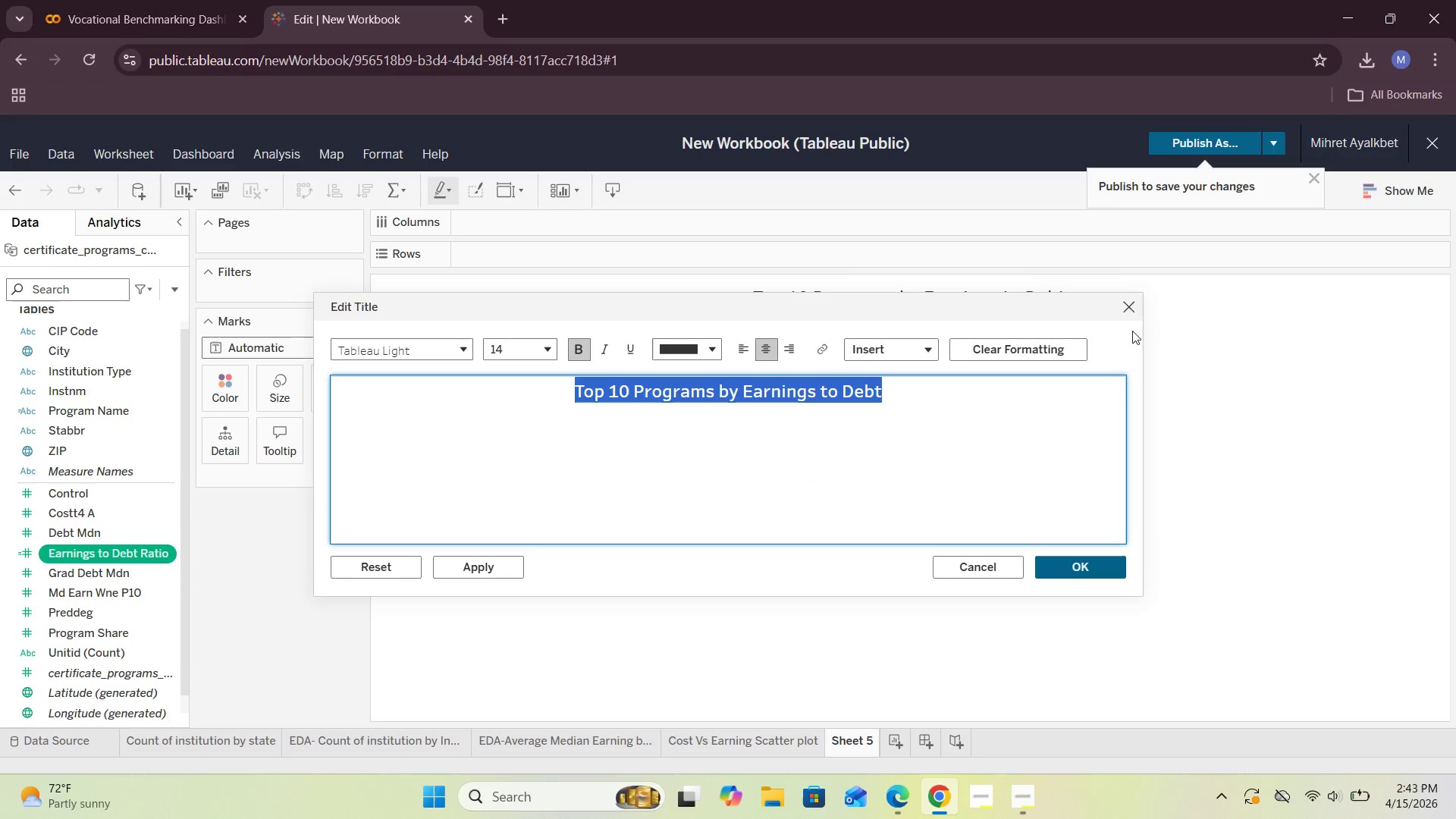 
left_click([1126, 309])
 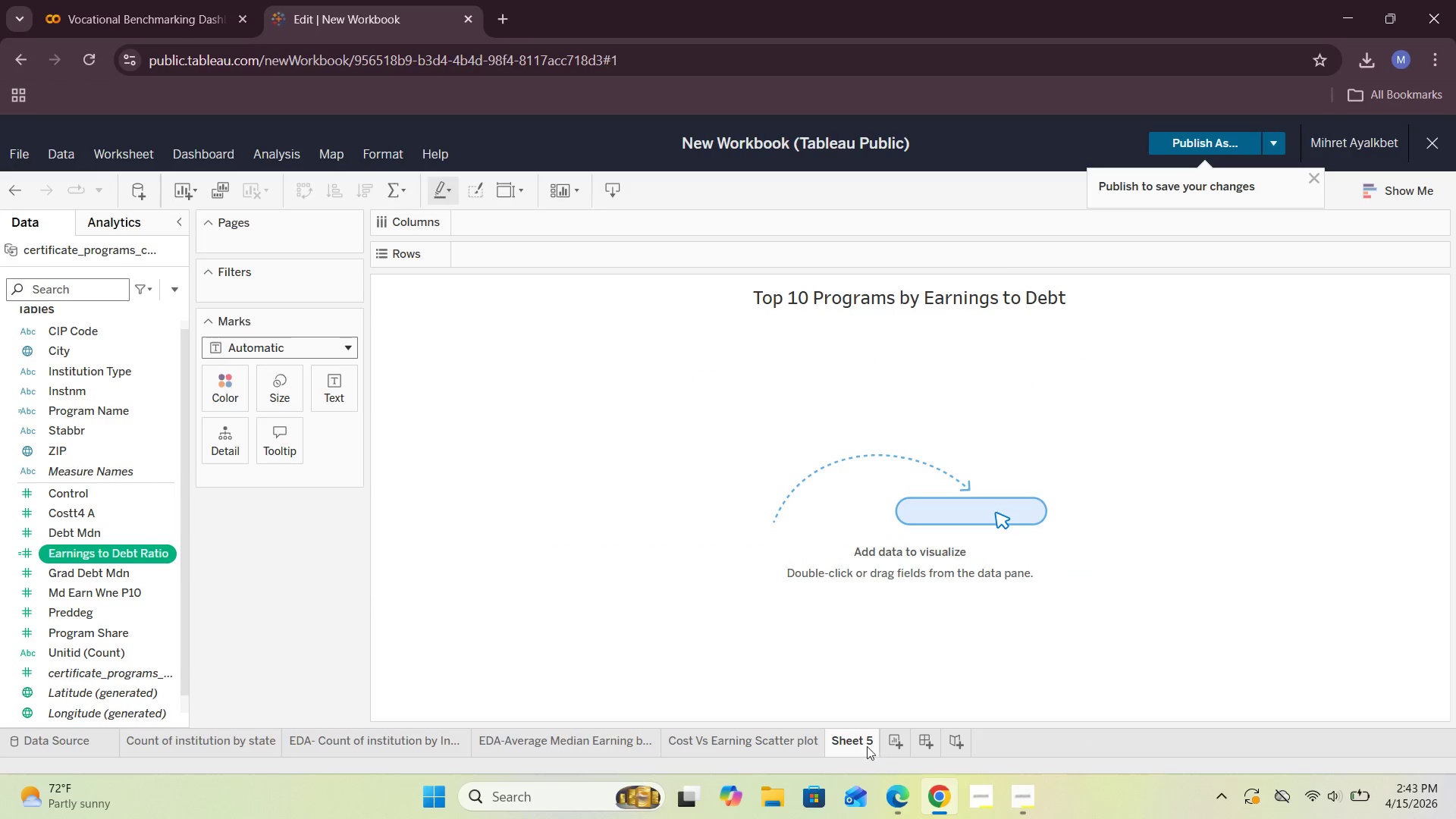 
double_click([864, 745])
 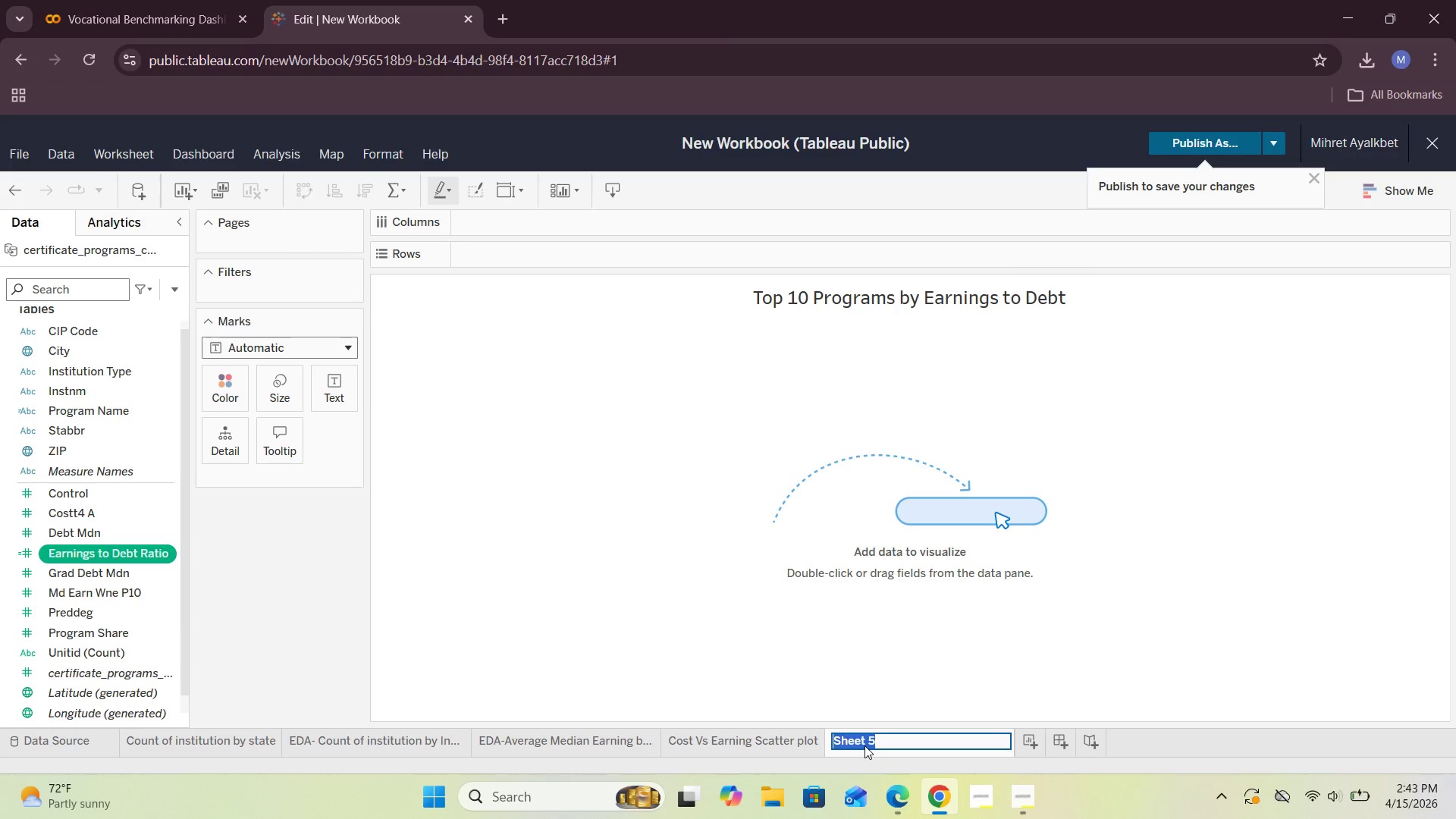 
key(Control+V)
 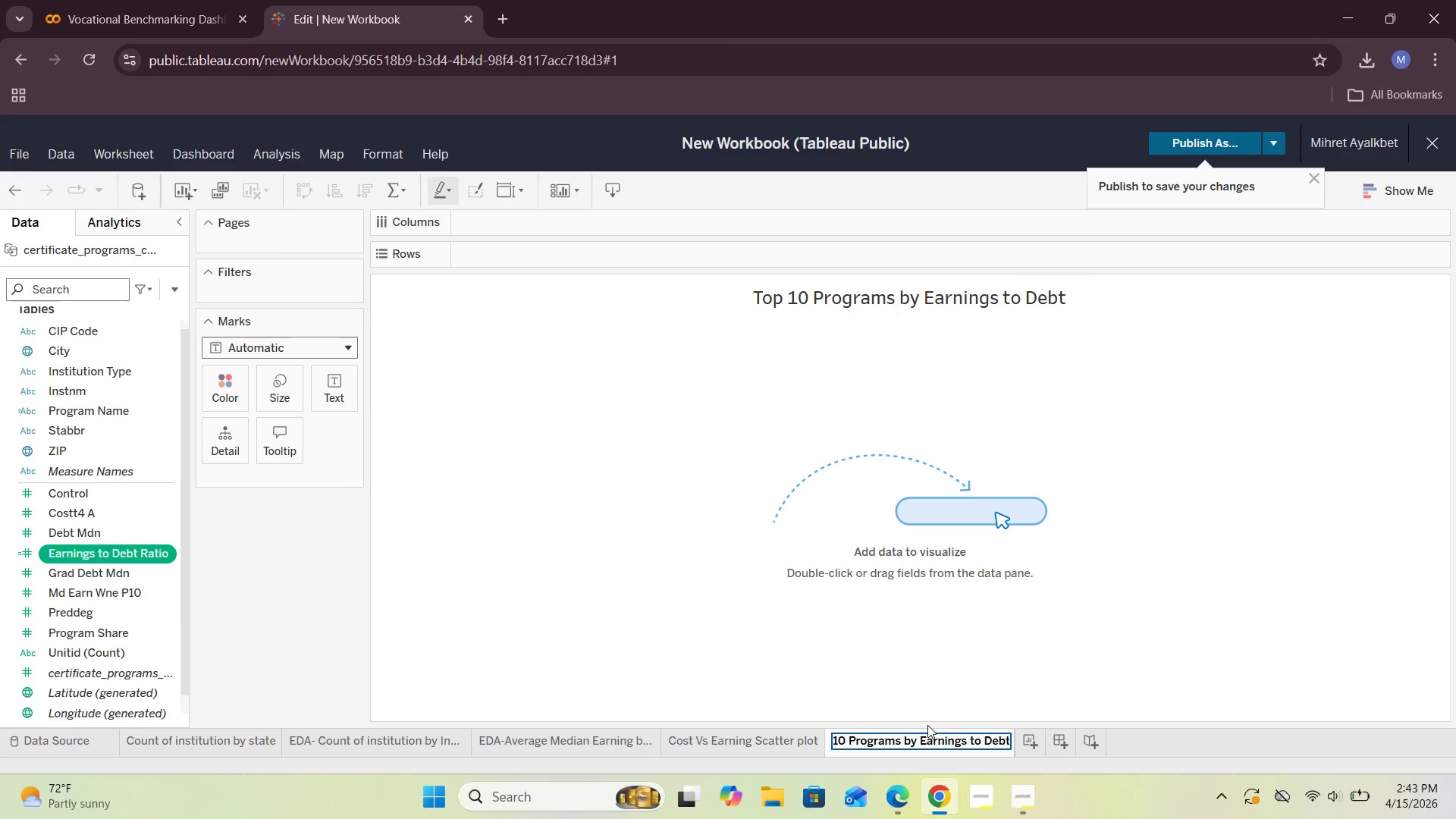 
left_click([940, 682])
 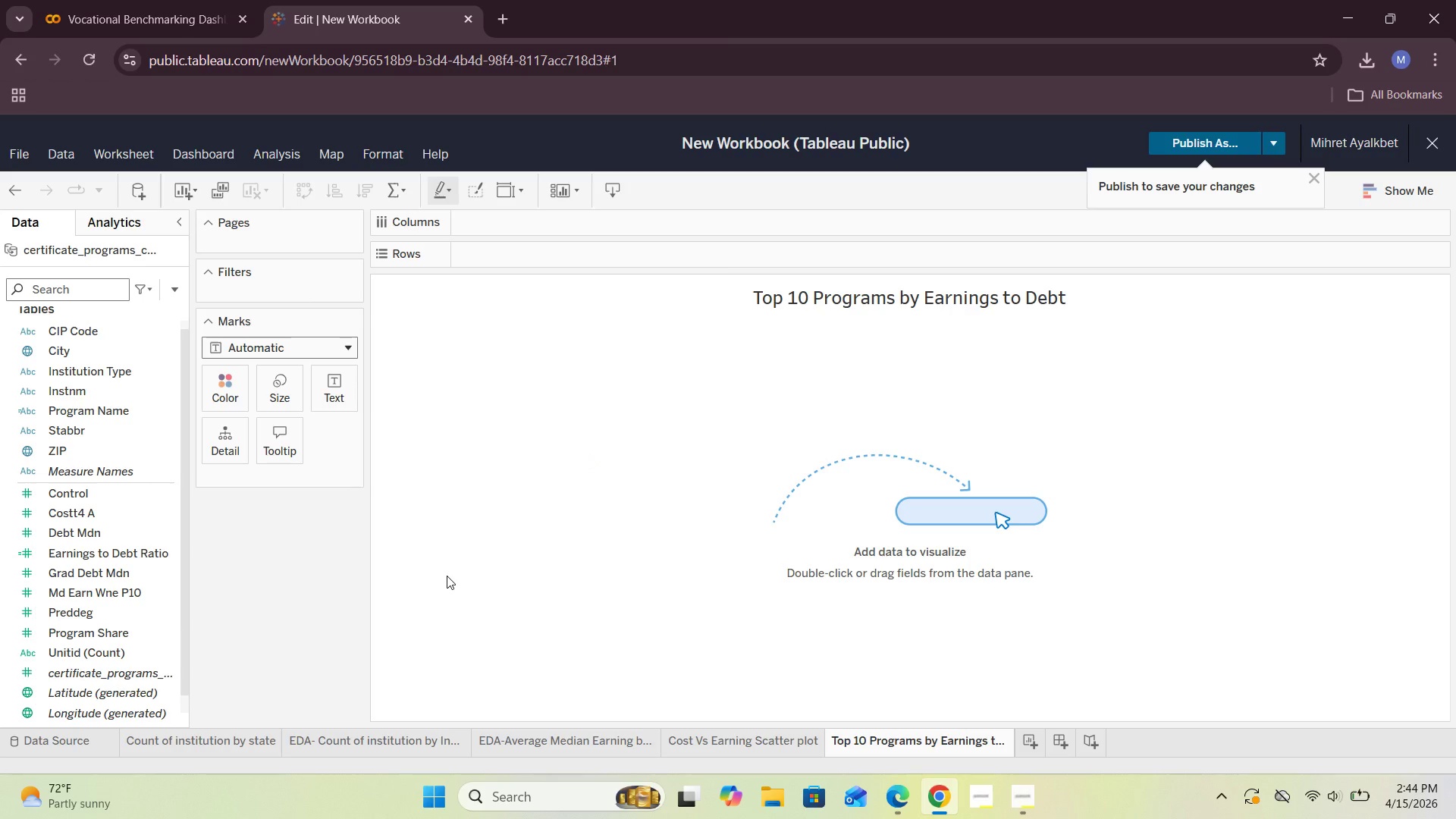 
wait(18.11)
 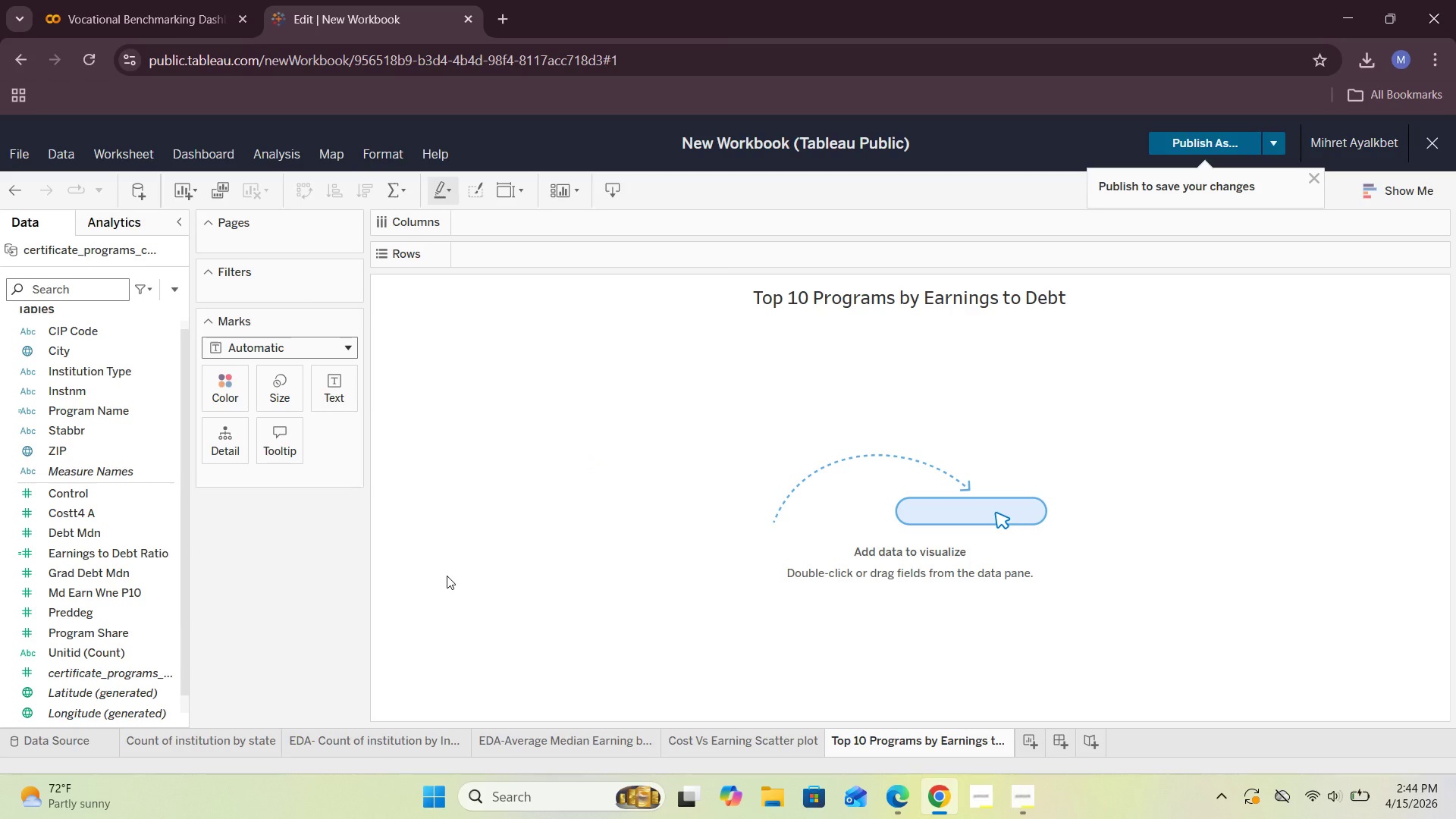 
scroll: coordinate [105, 526], scroll_direction: down, amount: 2.0
 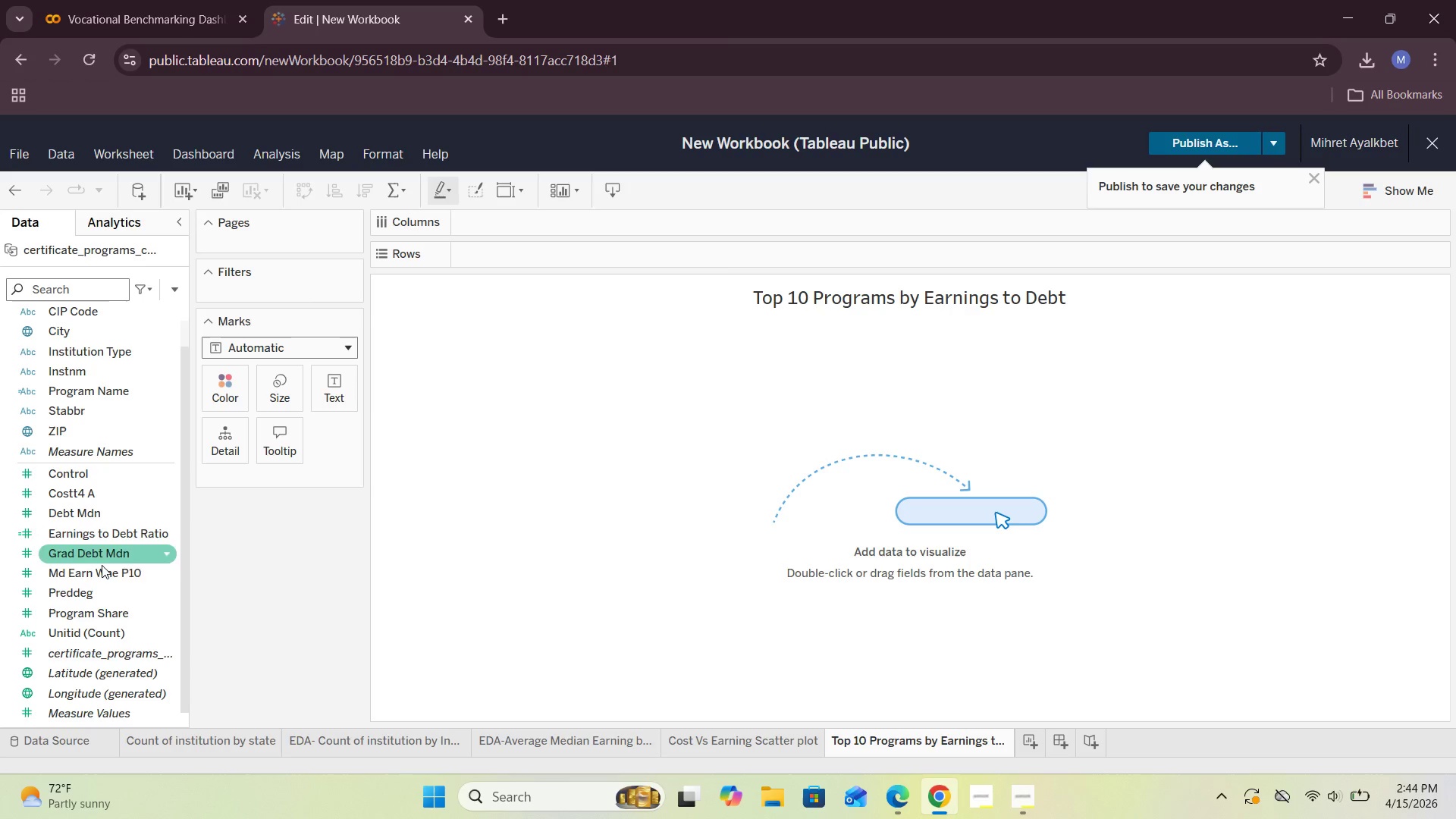 
left_click_drag(start_coordinate=[89, 612], to_coordinate=[267, 290])
 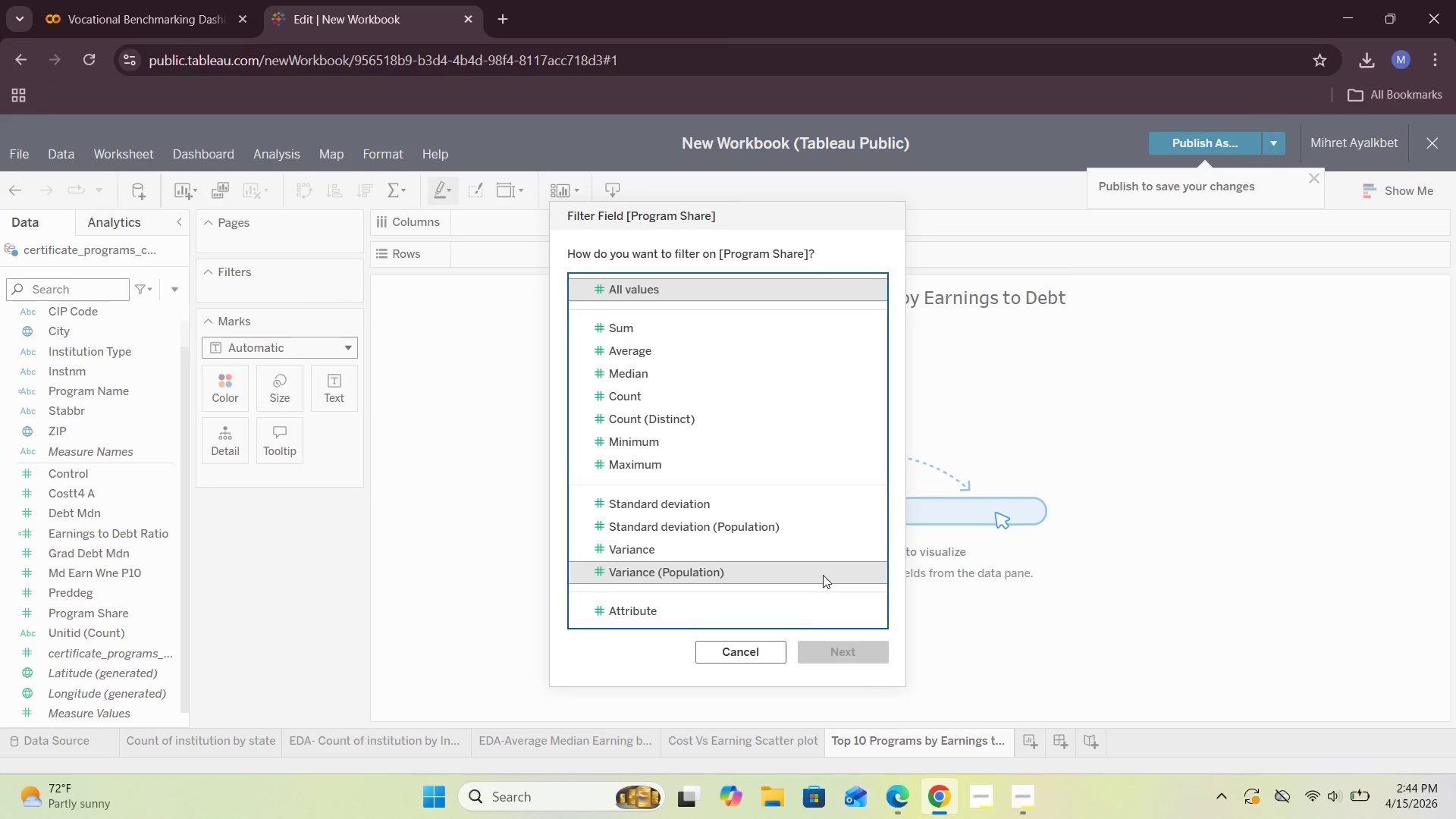 
wait(43.75)
 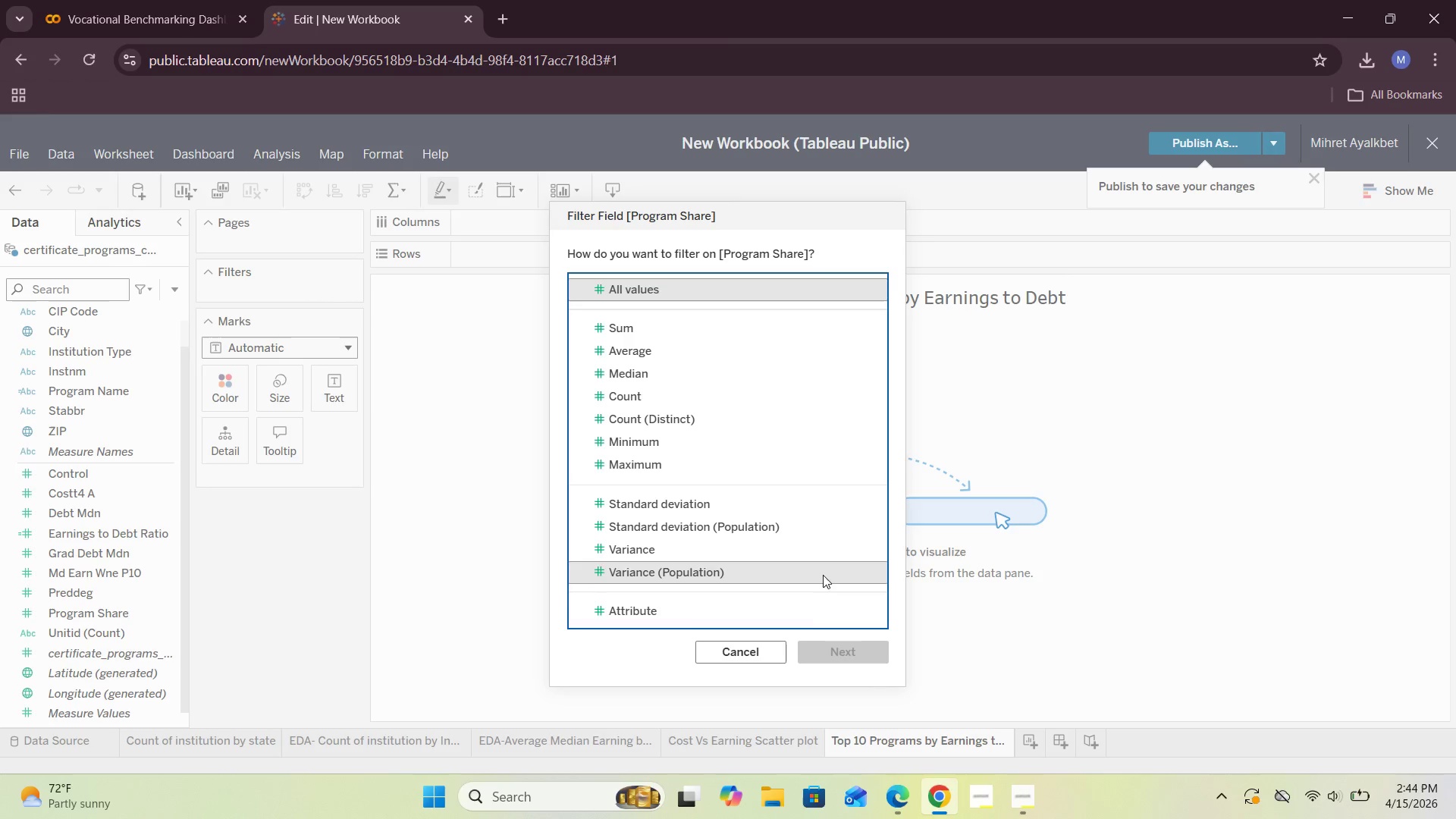 
left_click([651, 285])
 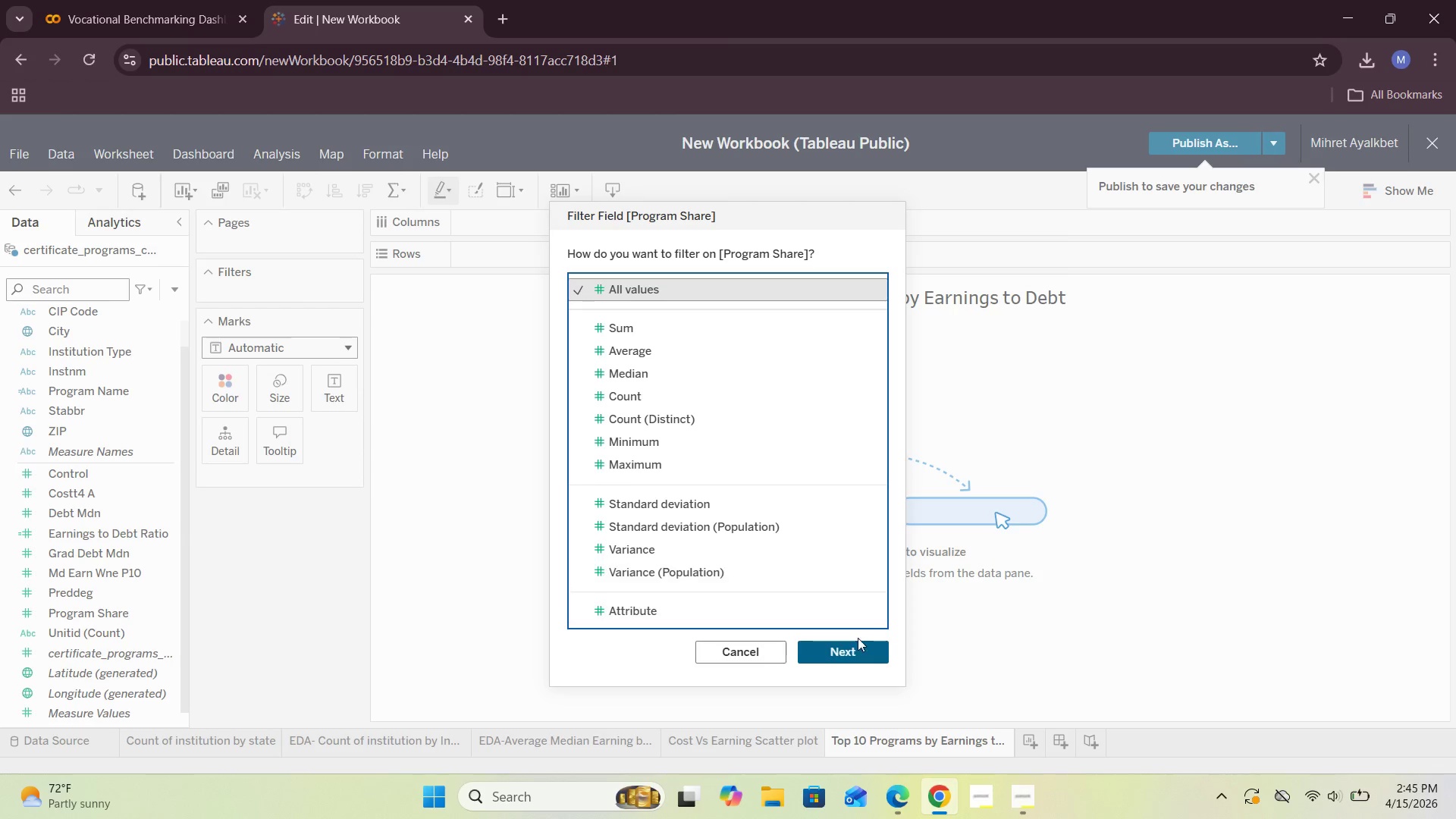 
left_click([849, 645])
 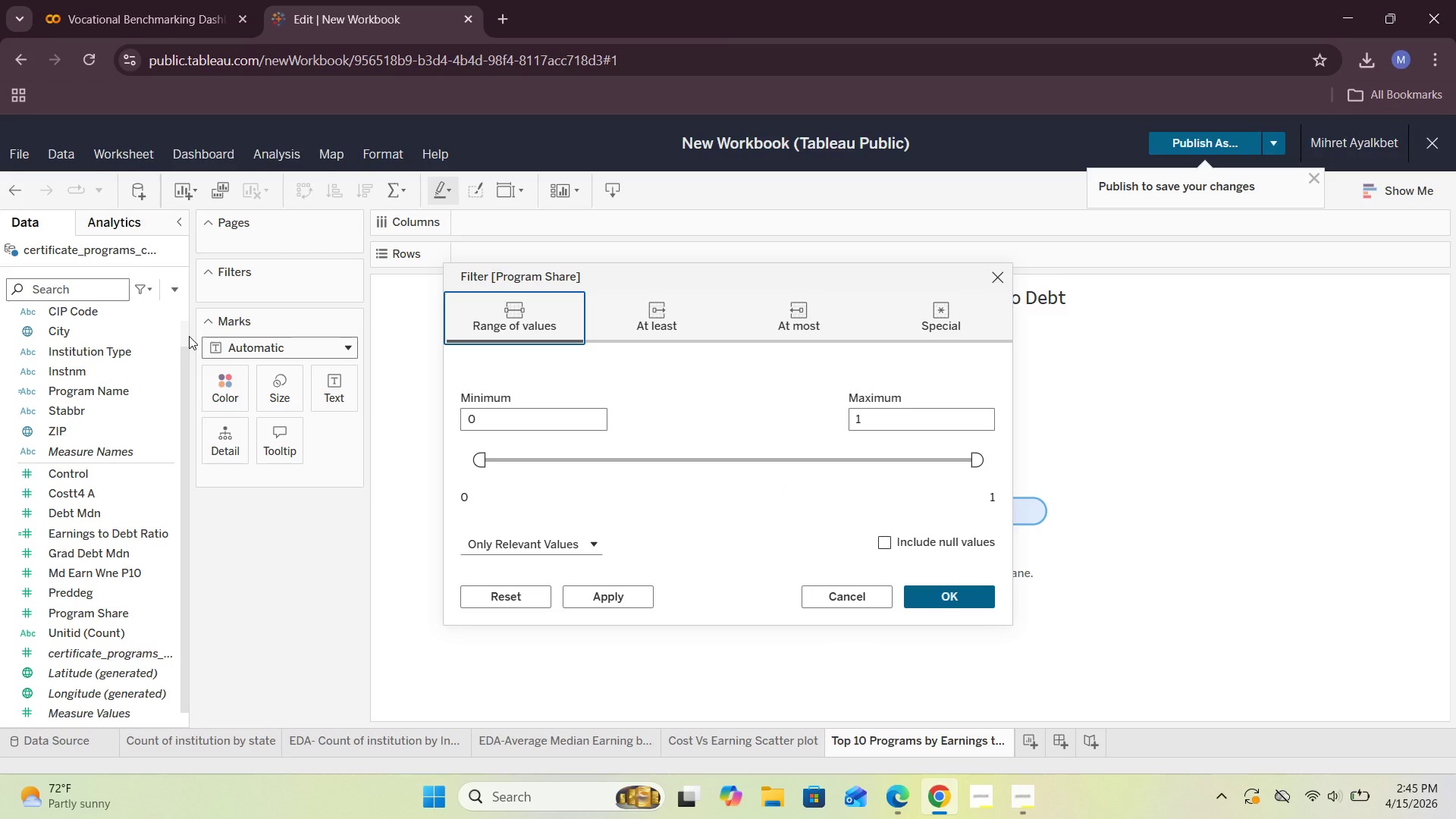 
wait(12.83)
 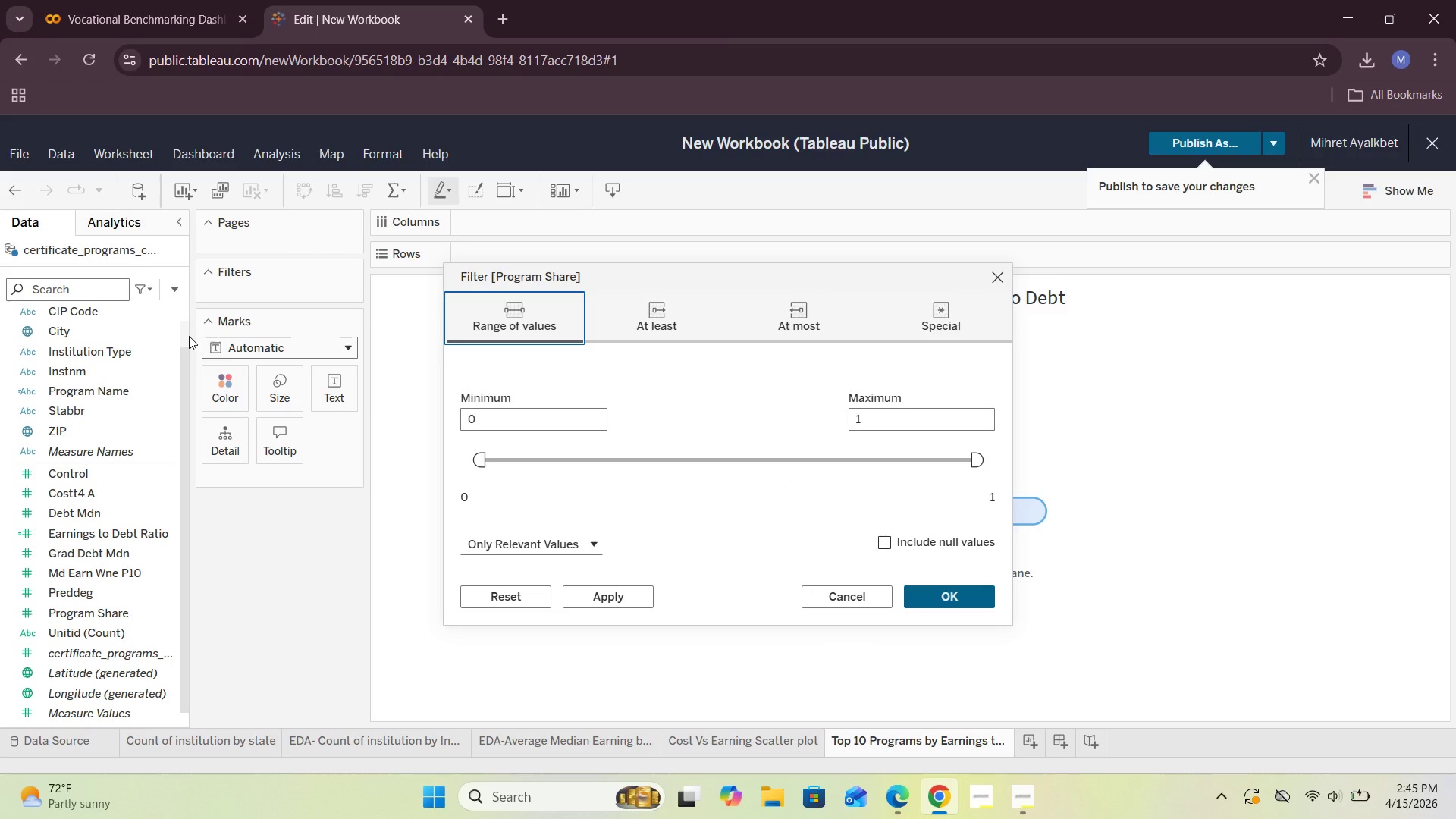 
left_click([1043, 725])